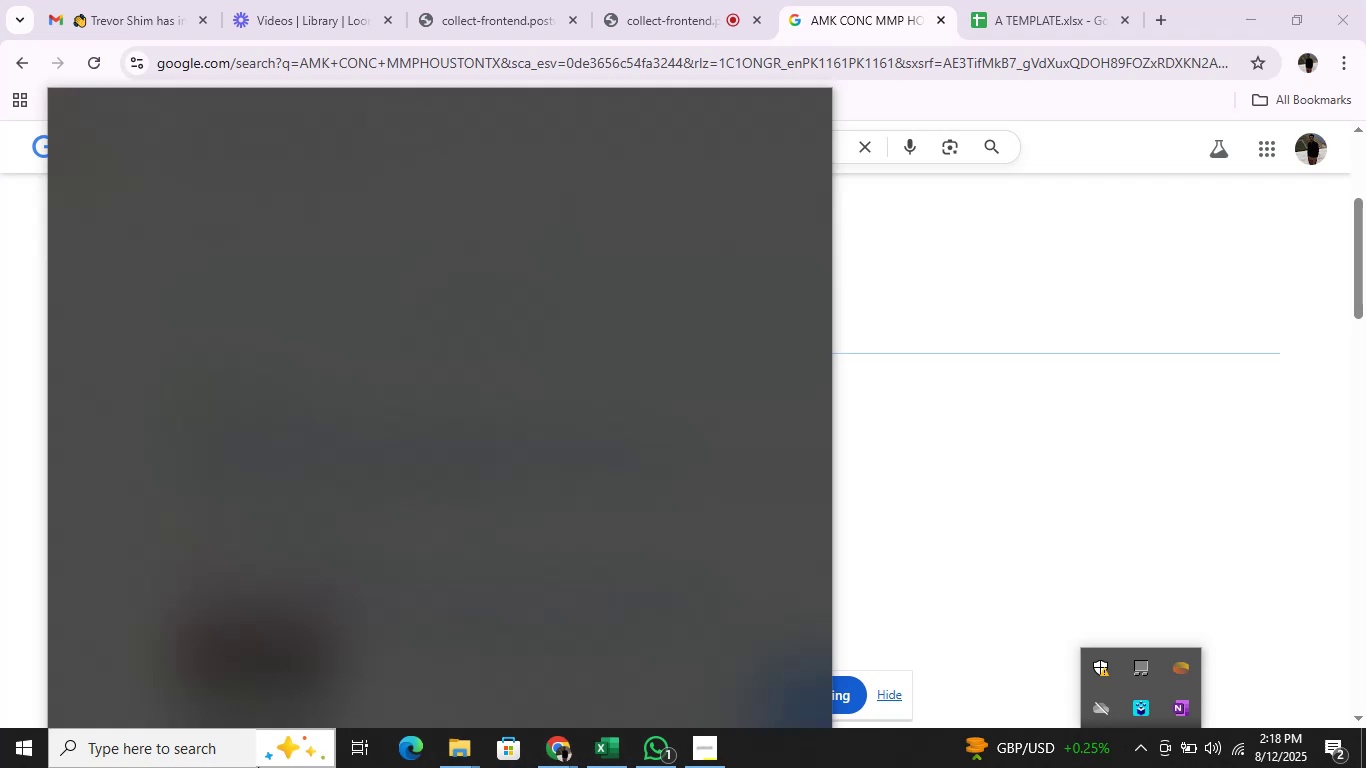 
left_click([977, 433])
 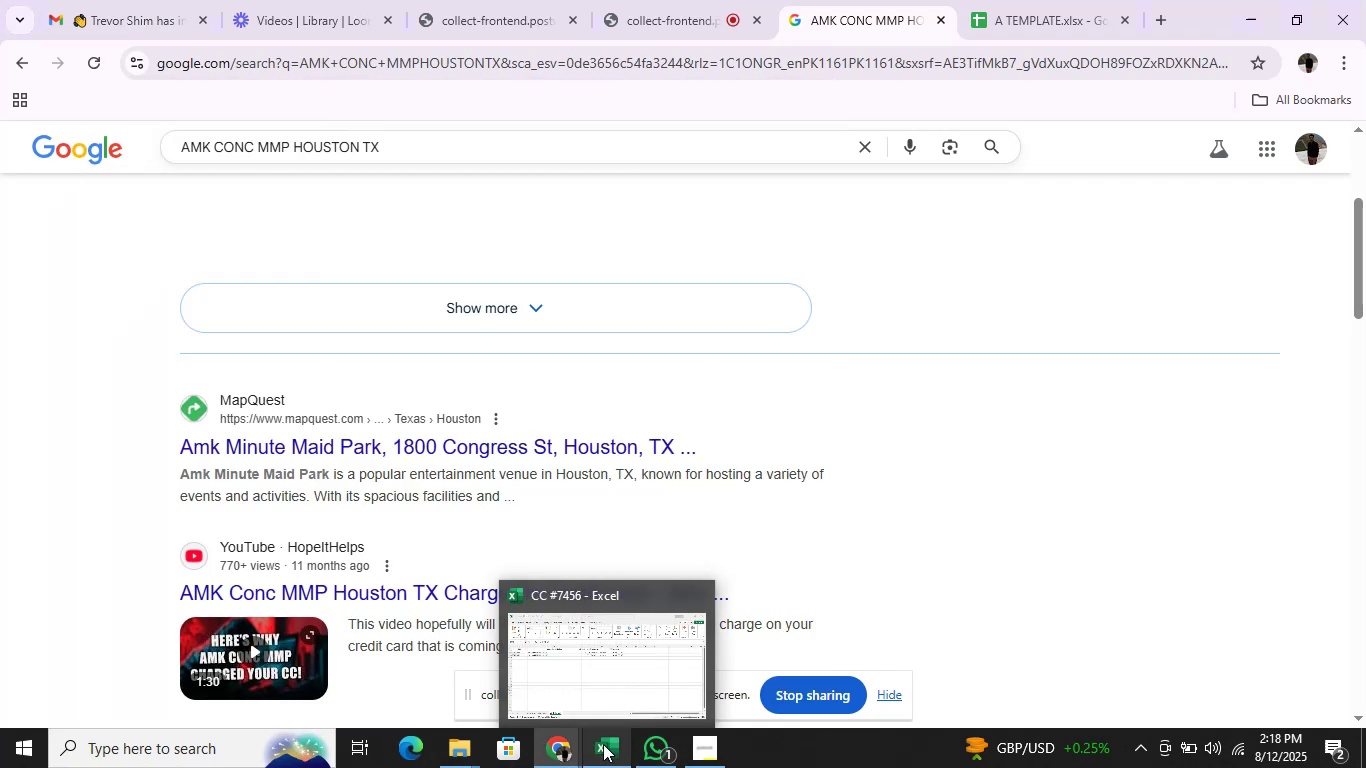 
left_click([603, 744])
 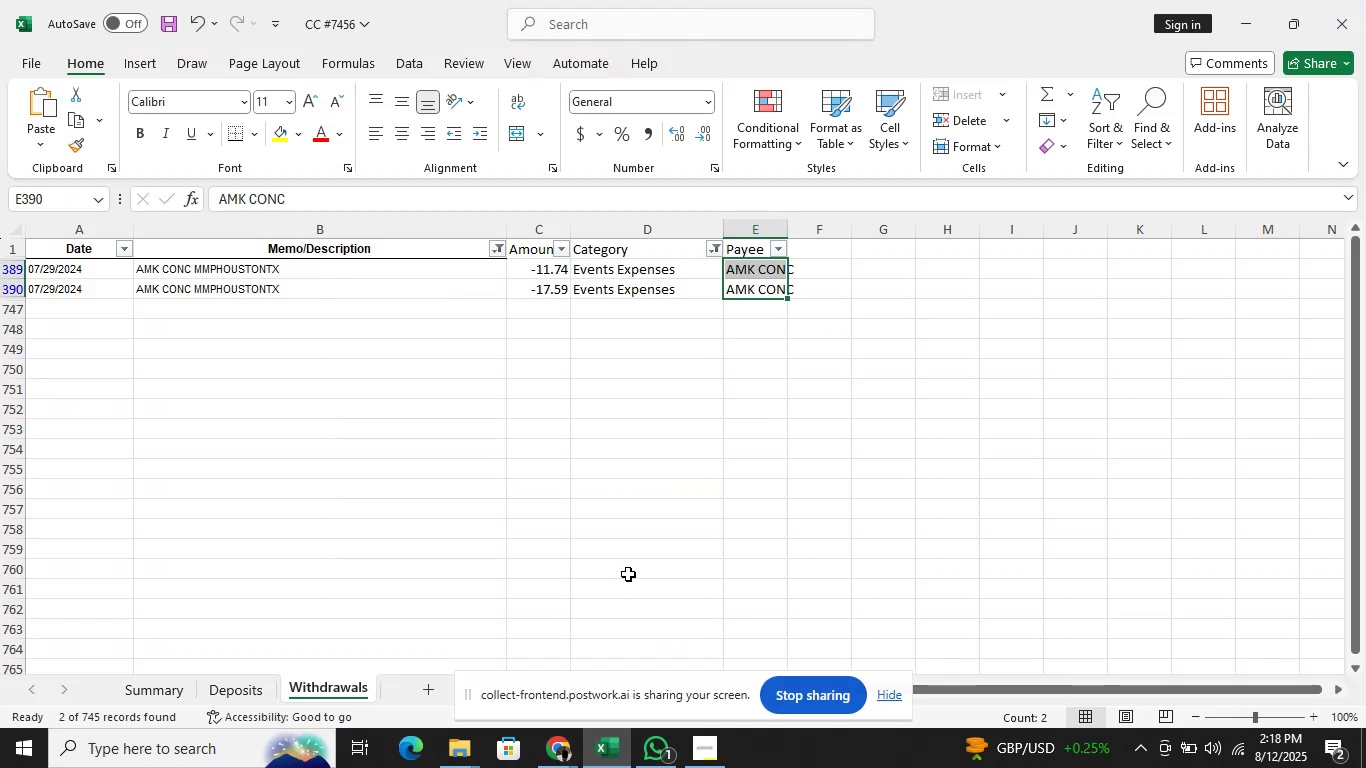 
left_click([629, 503])
 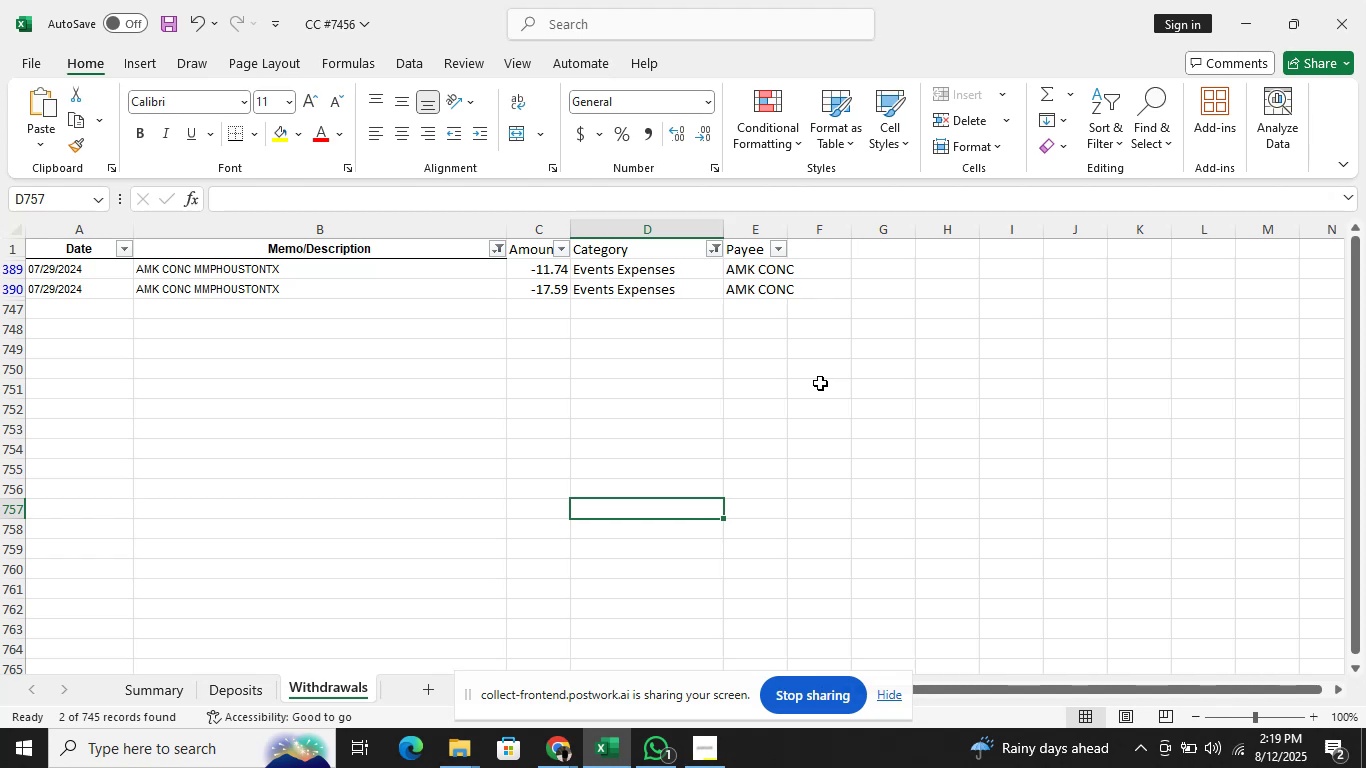 
wait(60.54)
 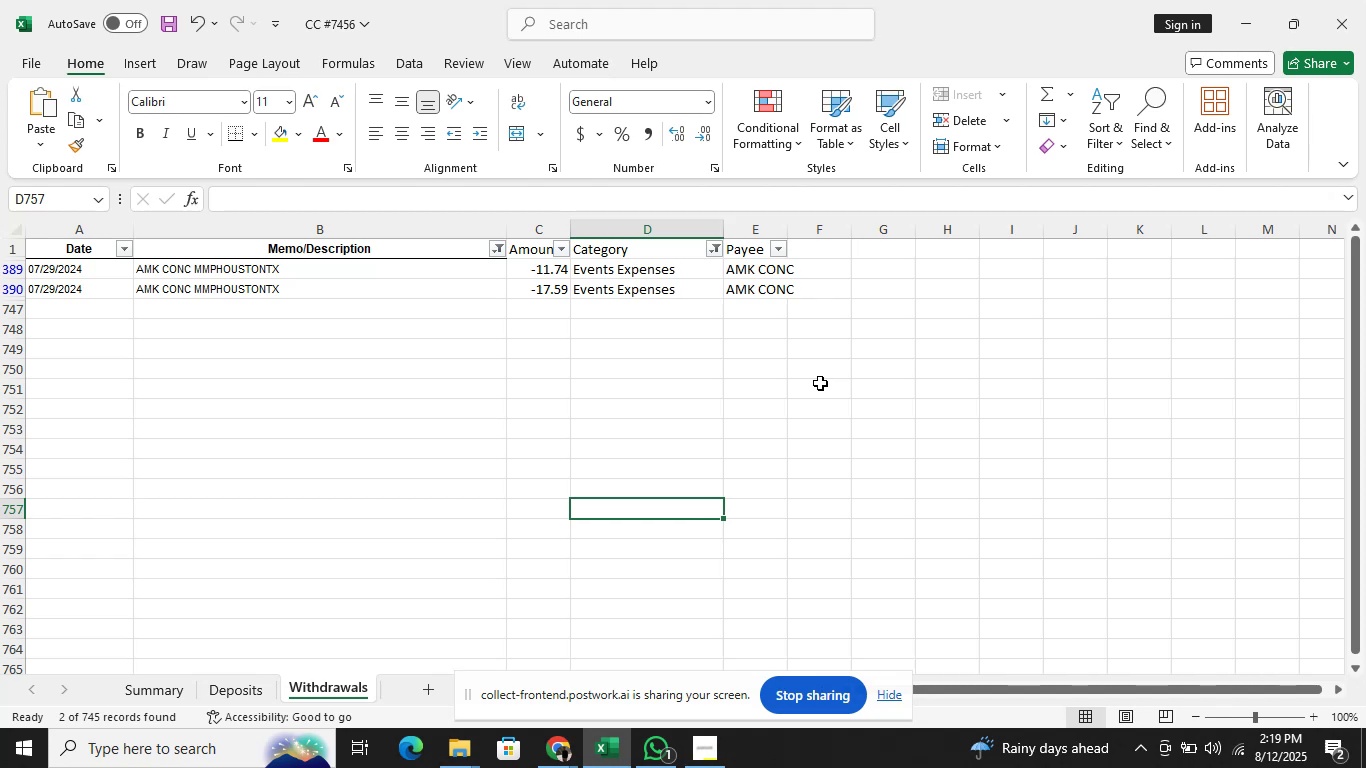 
key(ArrowUp)
 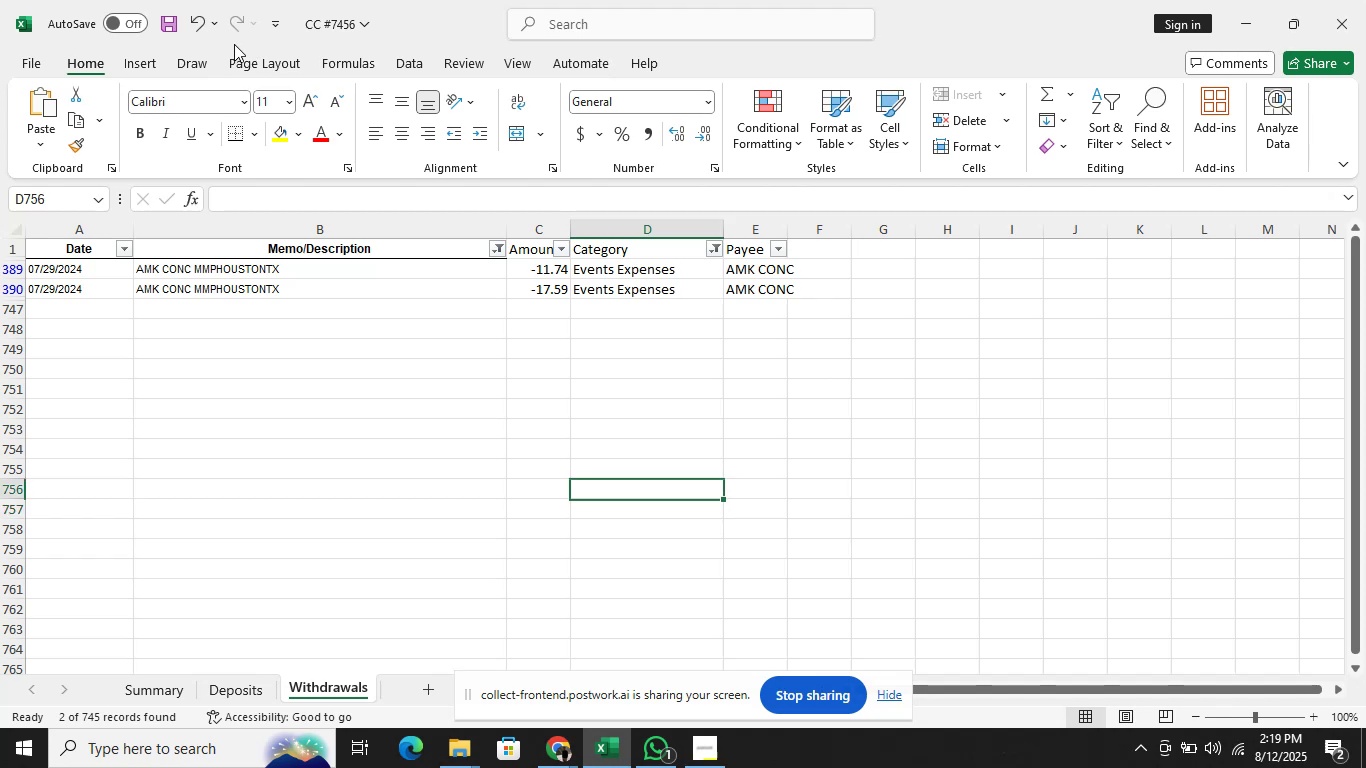 
key(ArrowUp)
 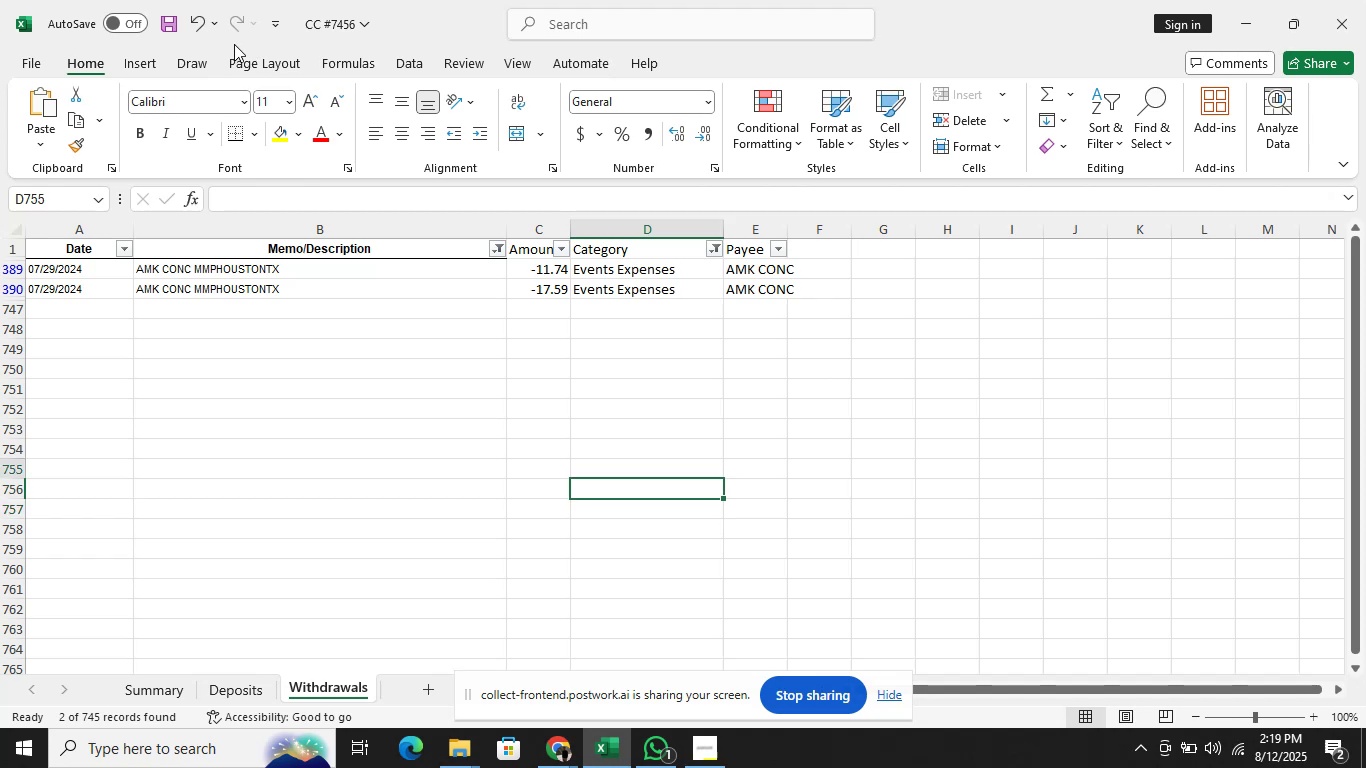 
key(ArrowUp)
 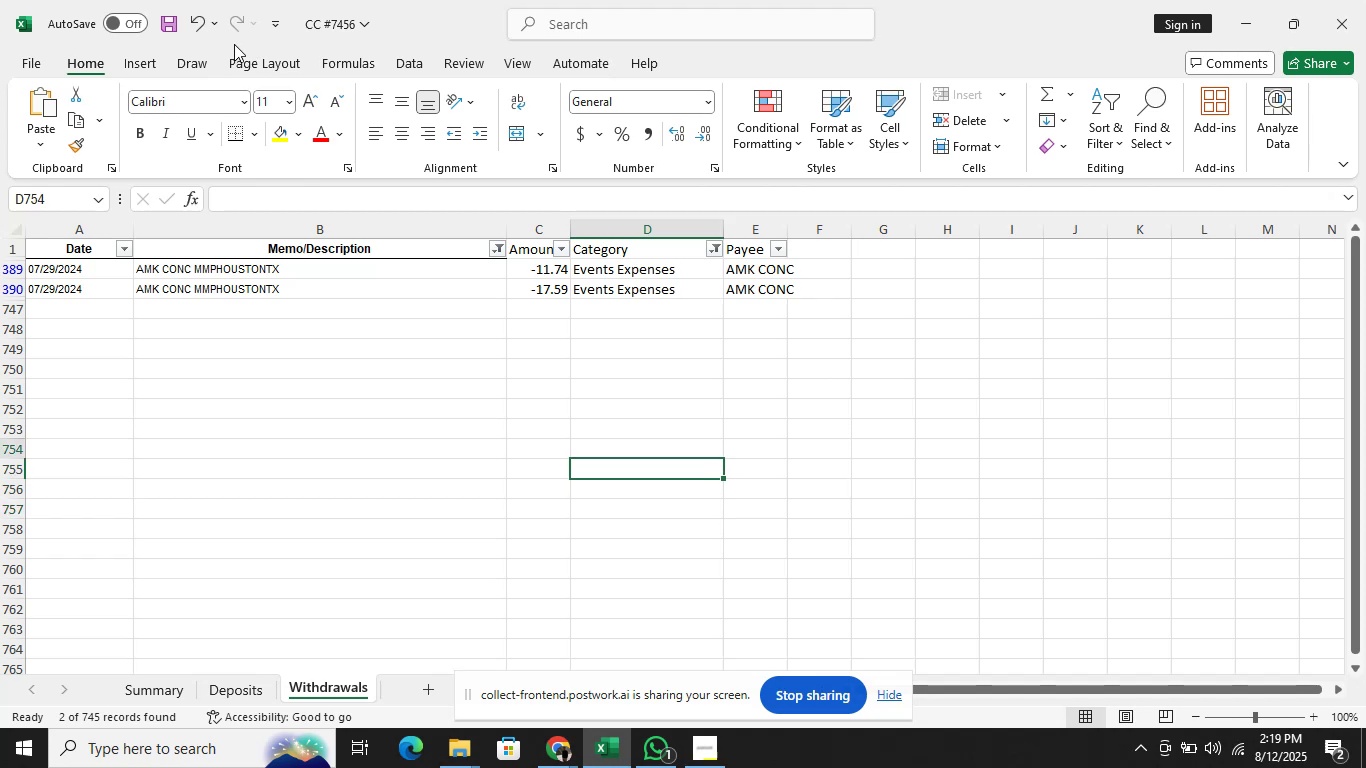 
key(ArrowUp)
 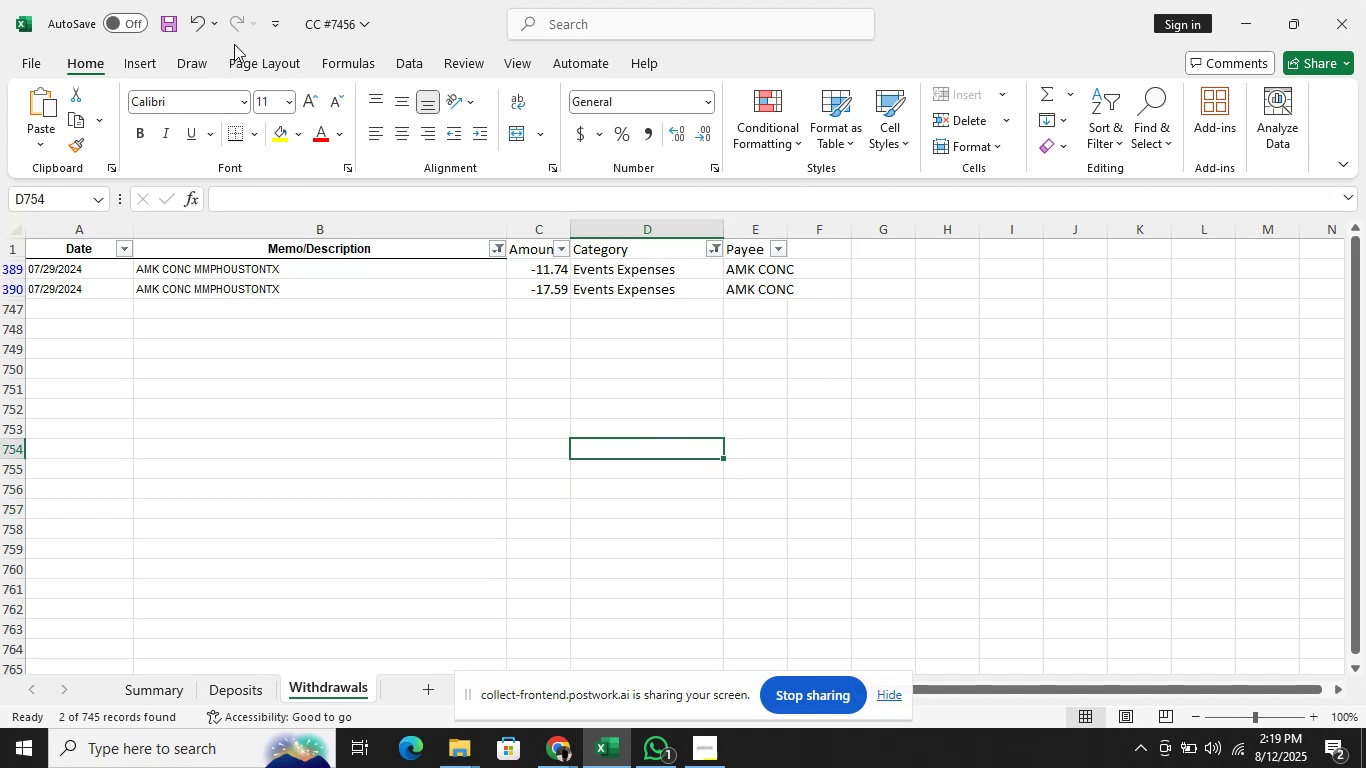 
key(ArrowUp)
 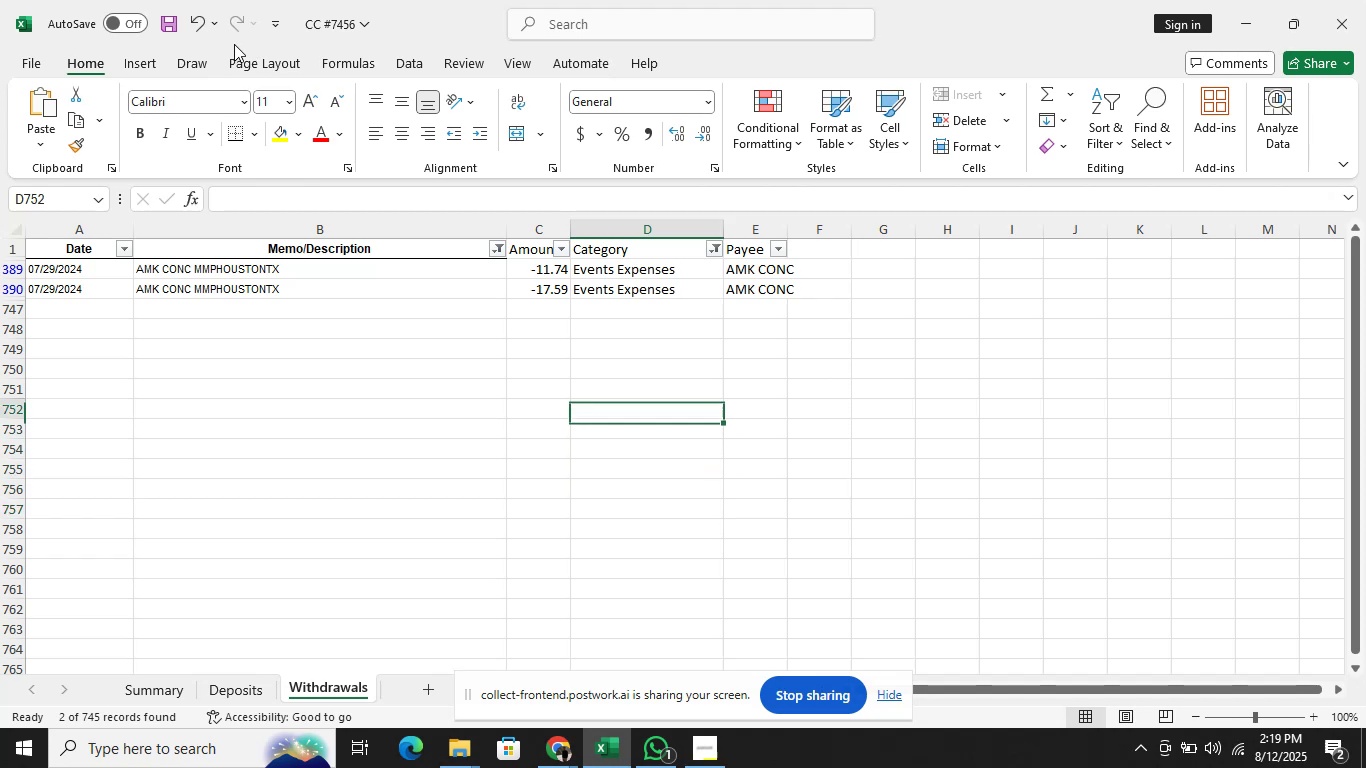 
key(ArrowUp)
 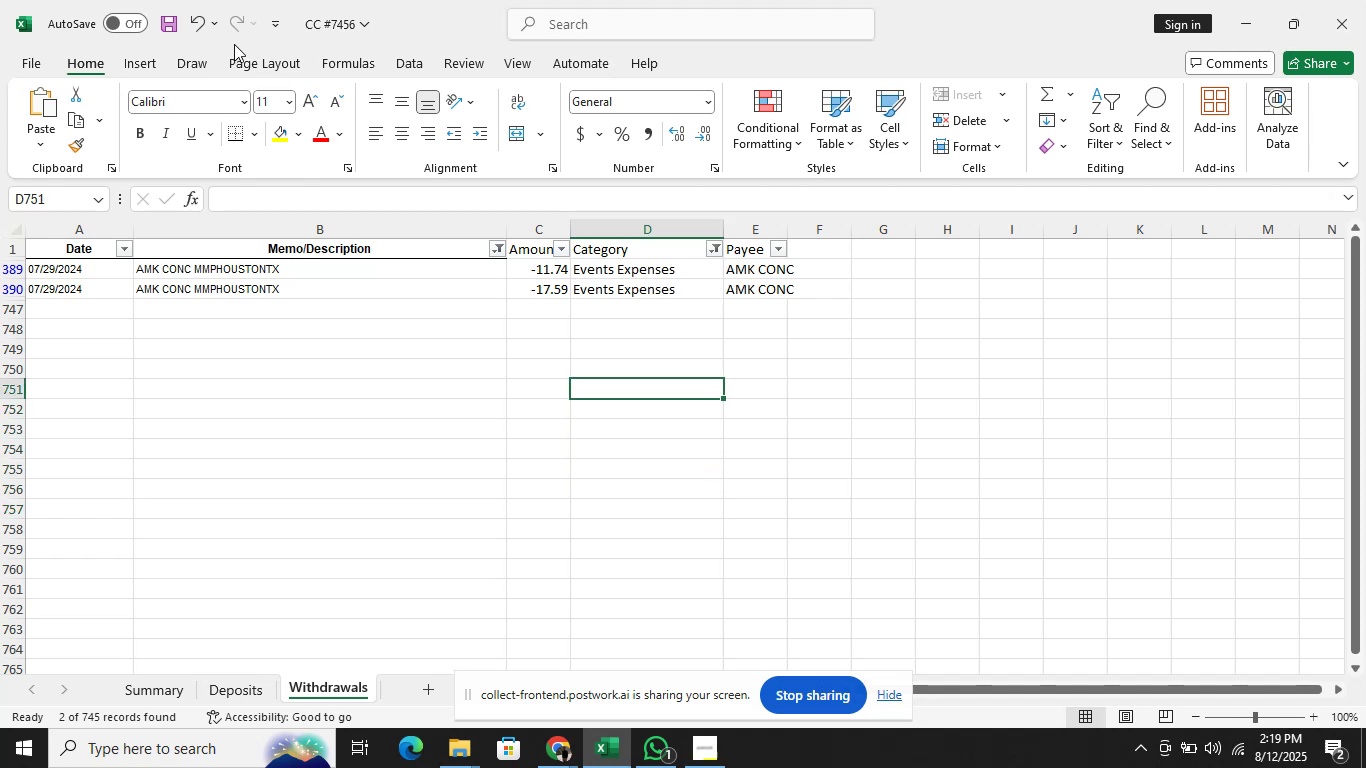 
hold_key(key=ArrowUp, duration=0.86)
 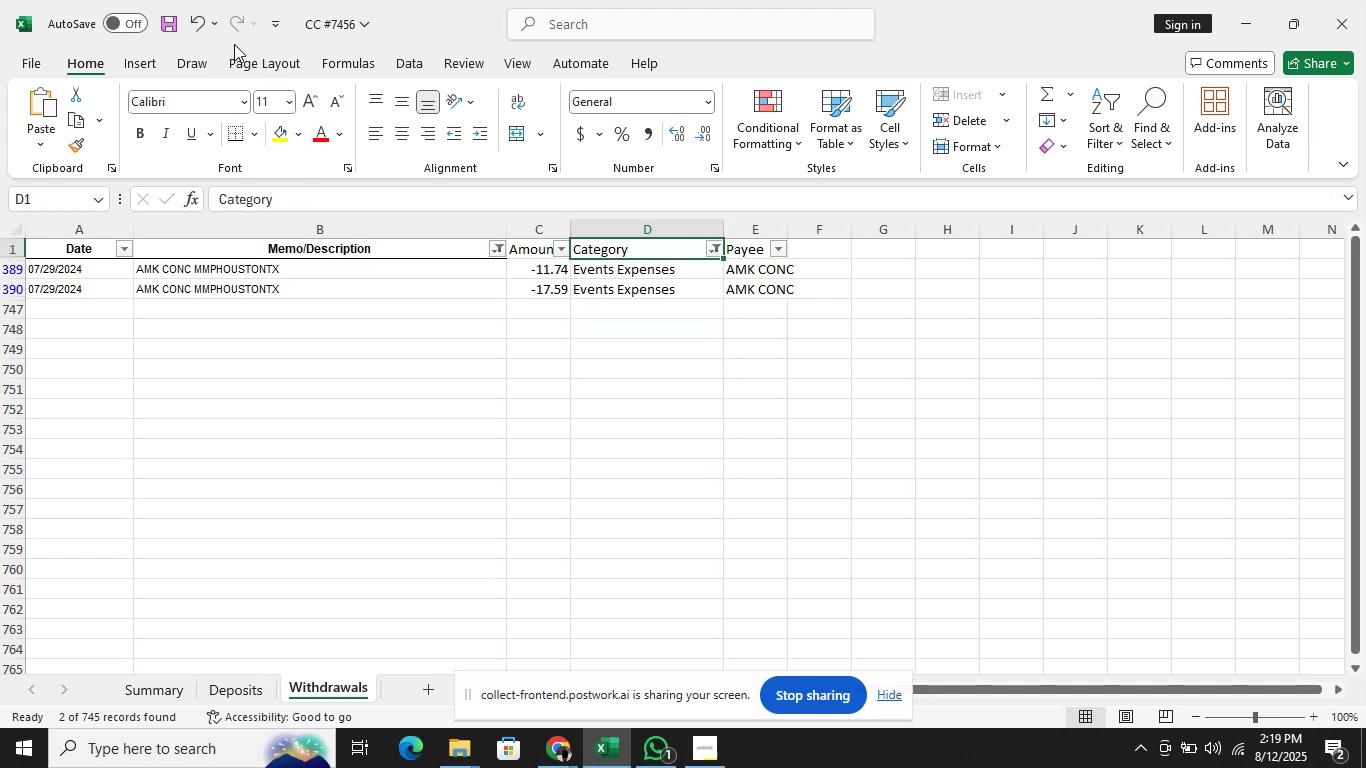 
key(ArrowLeft)
 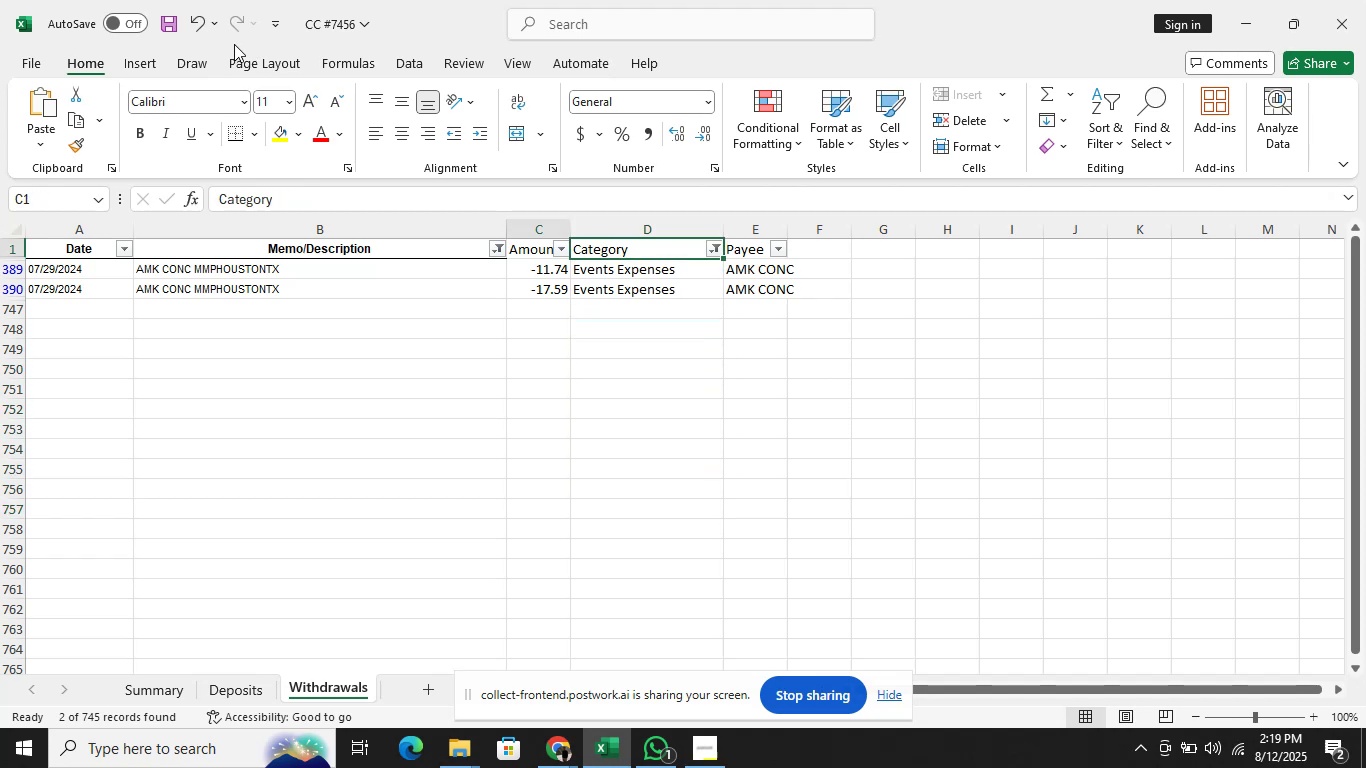 
key(ArrowLeft)
 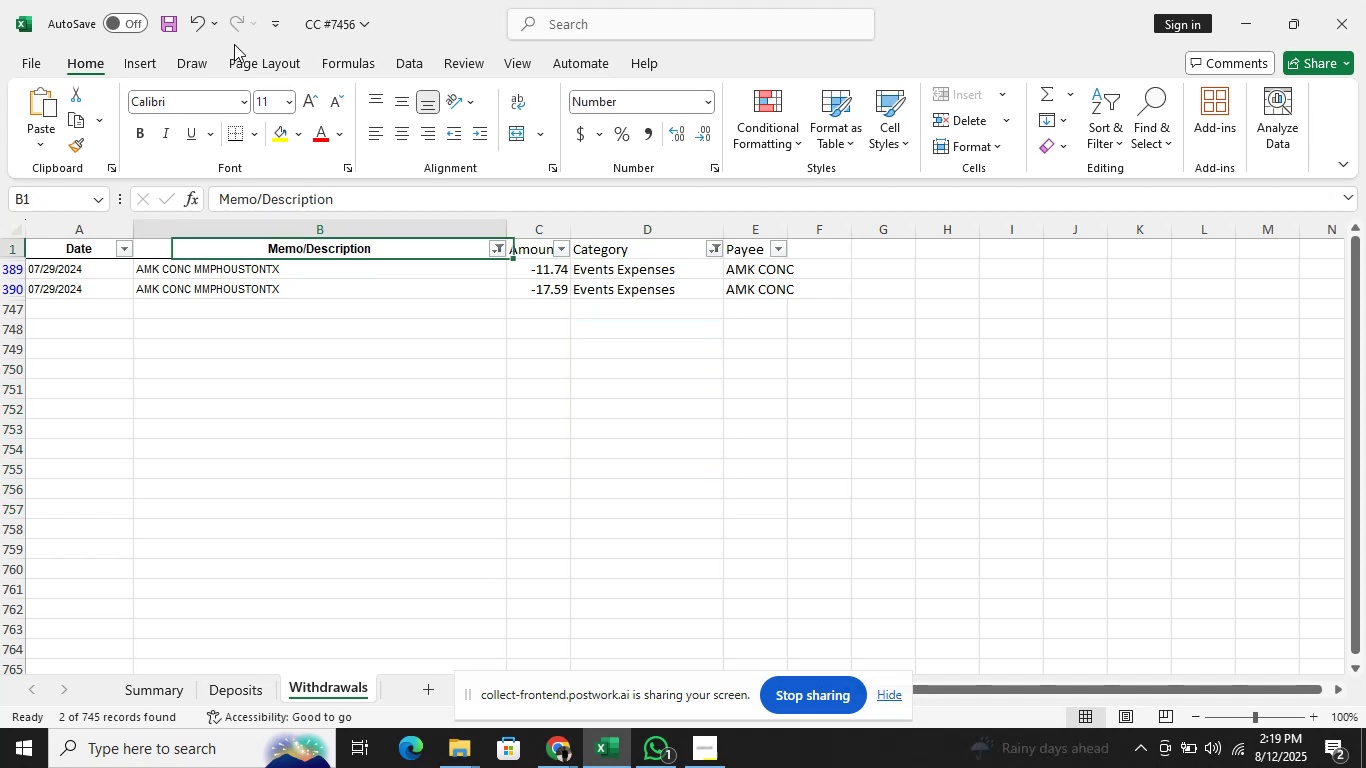 
key(ArrowLeft)
 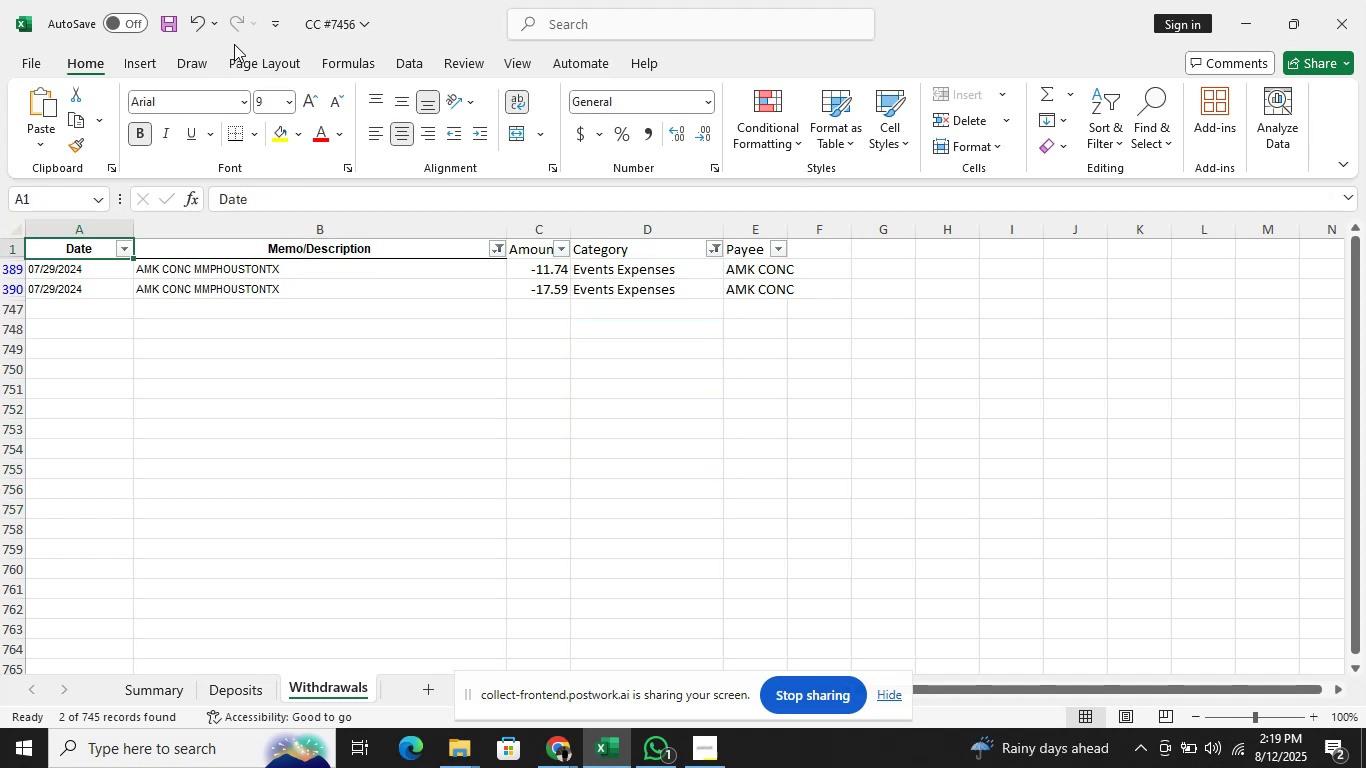 
key(ArrowRight)
 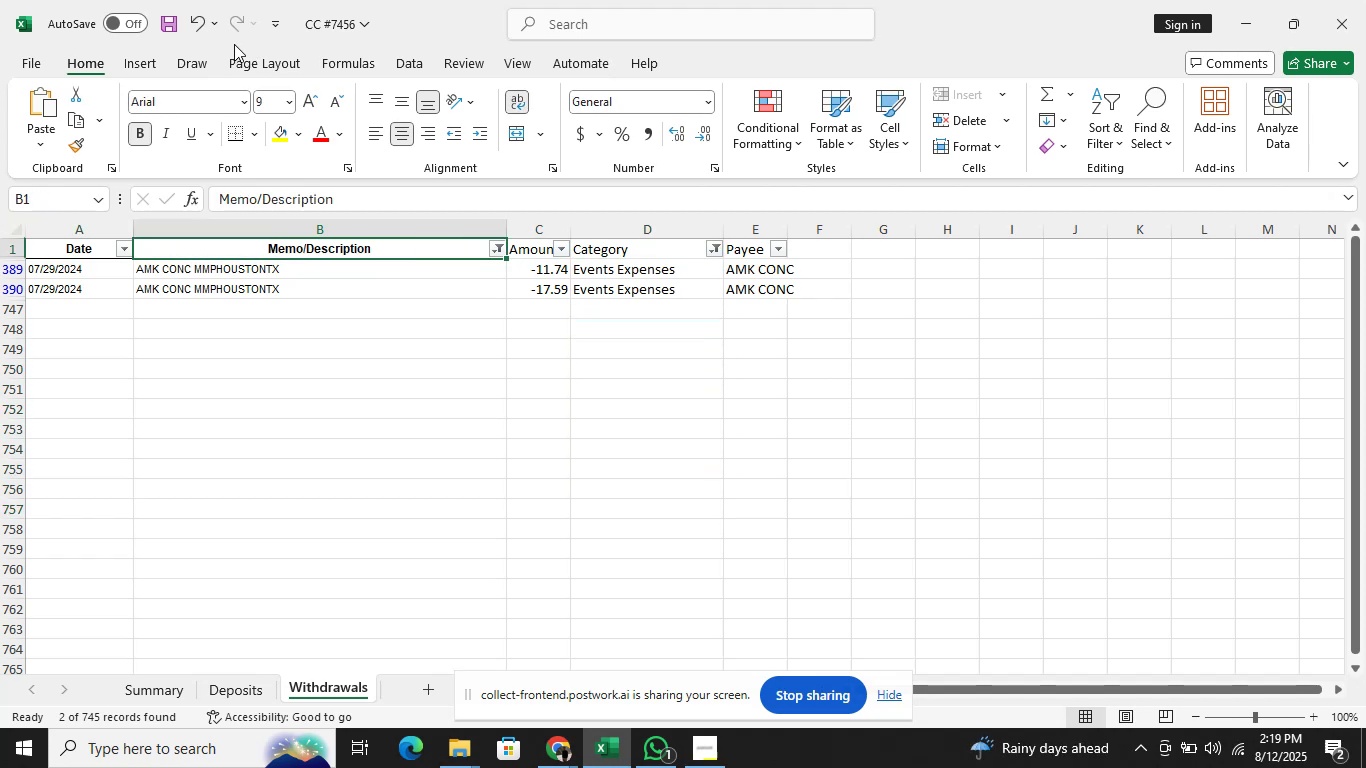 
key(Alt+AltLeft)
 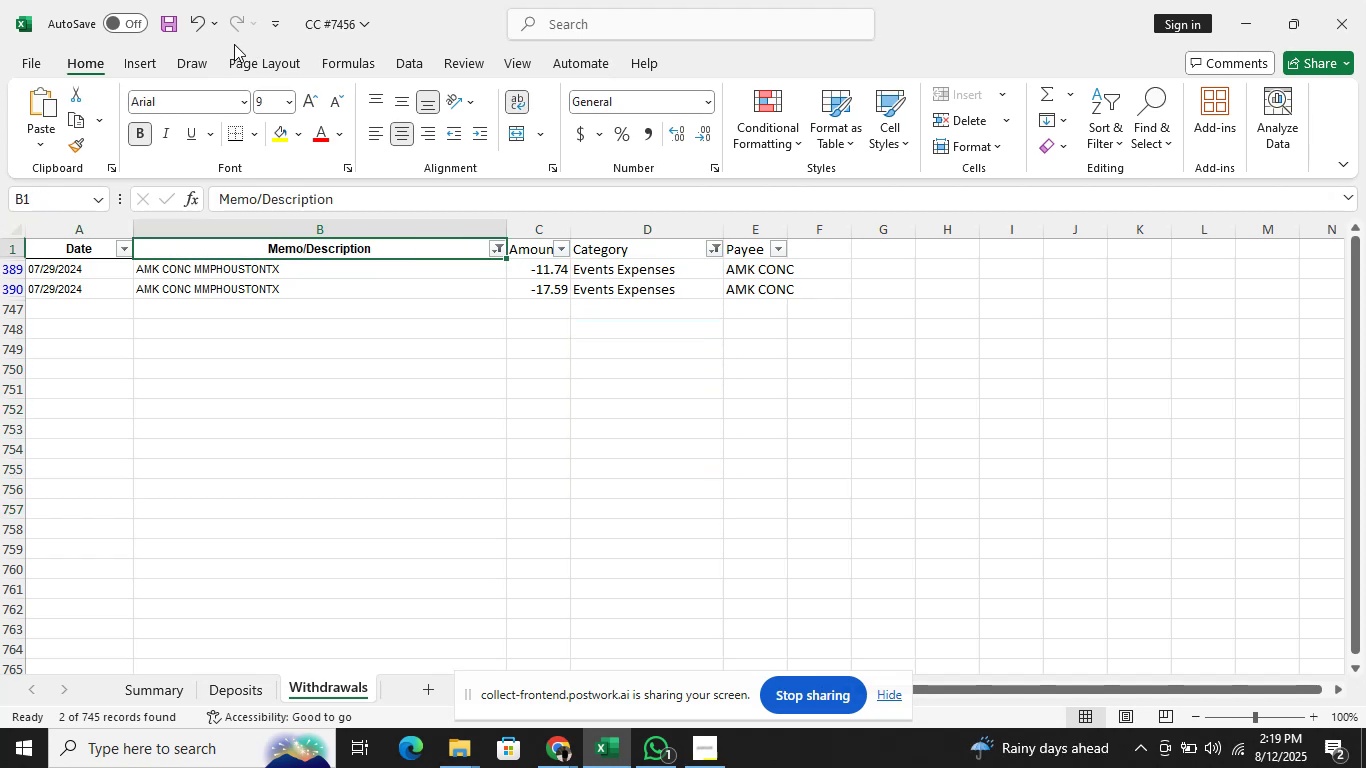 
key(Alt+ArrowDown)
 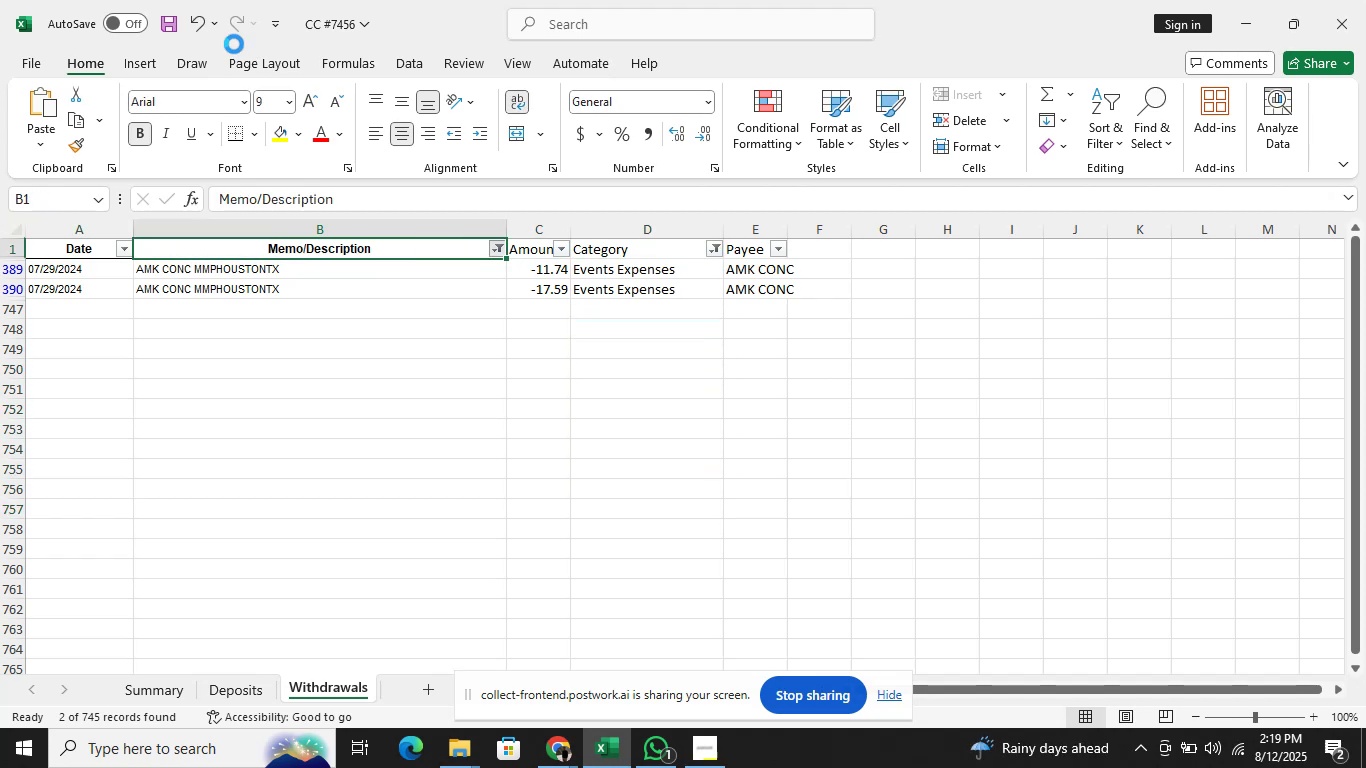 
key(ArrowDown)
 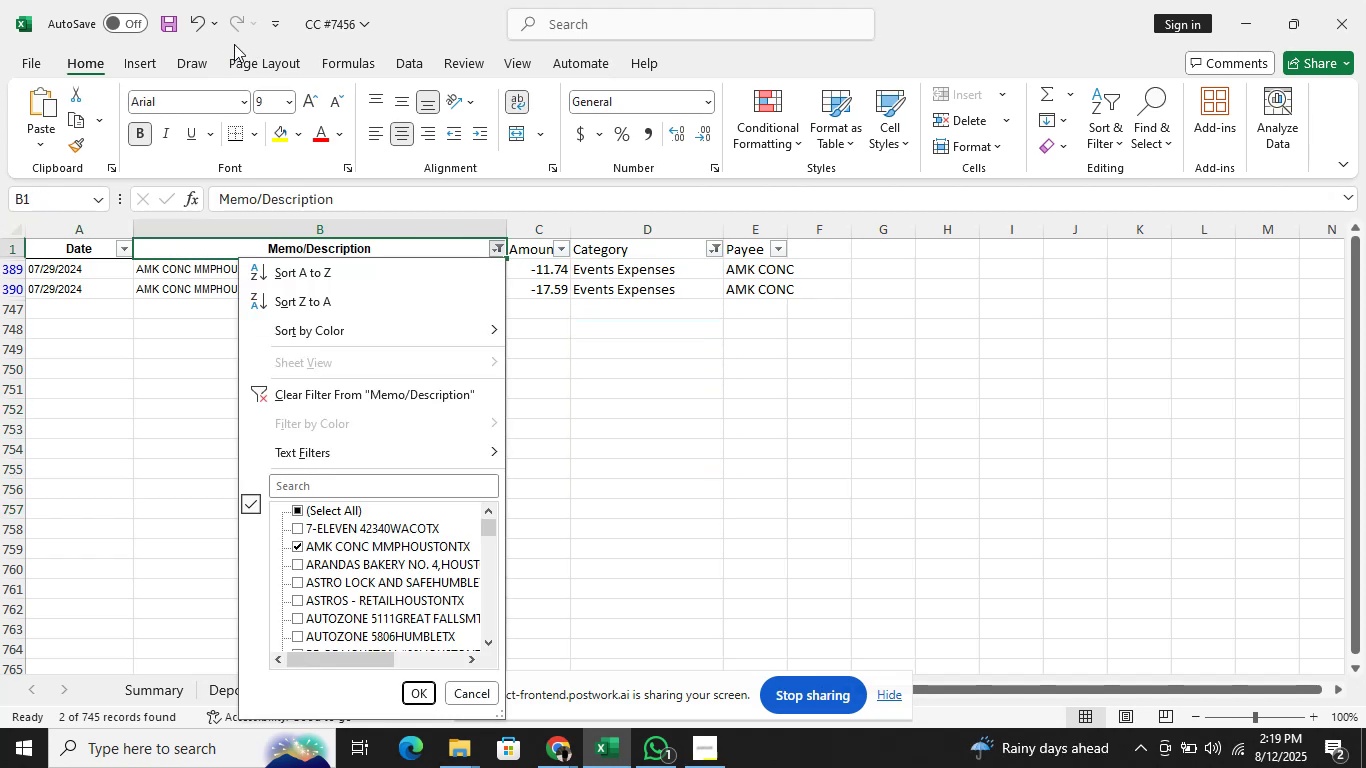 
key(ArrowDown)
 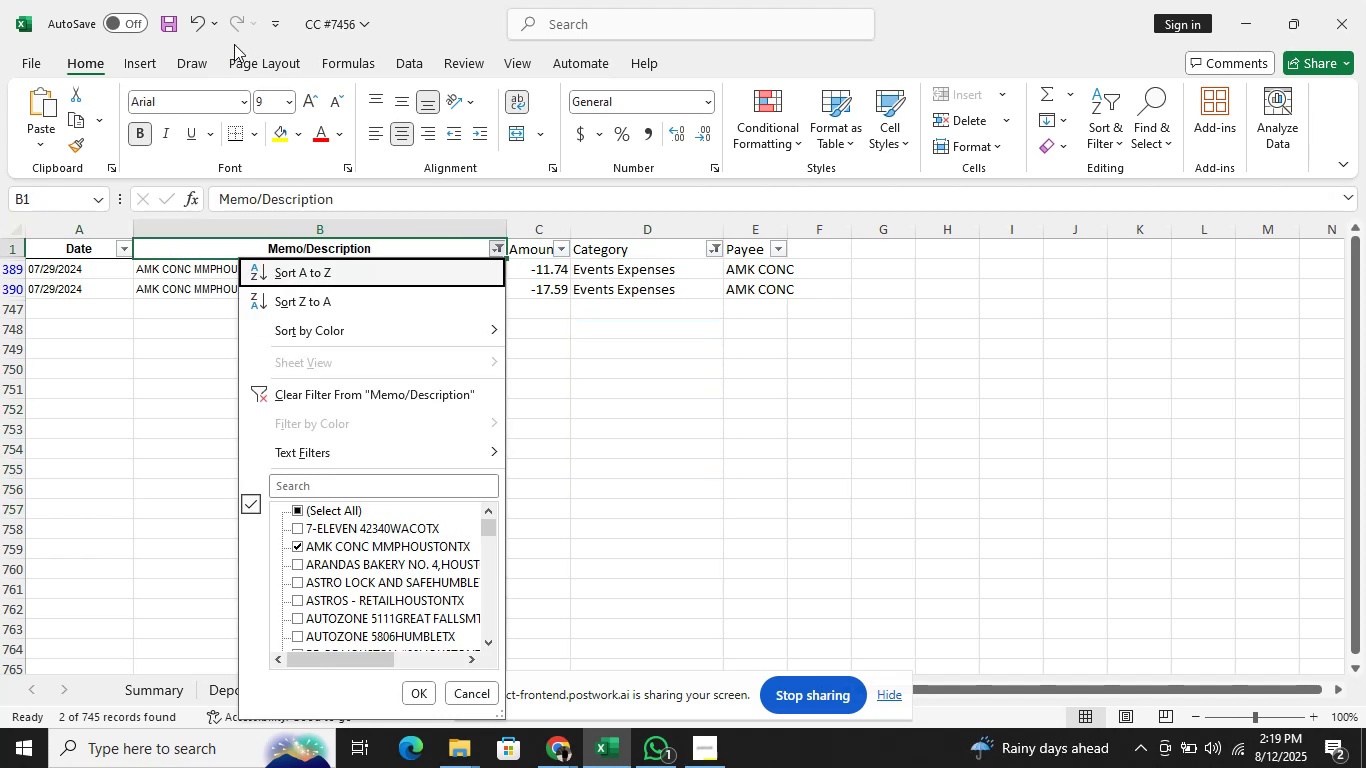 
key(ArrowDown)
 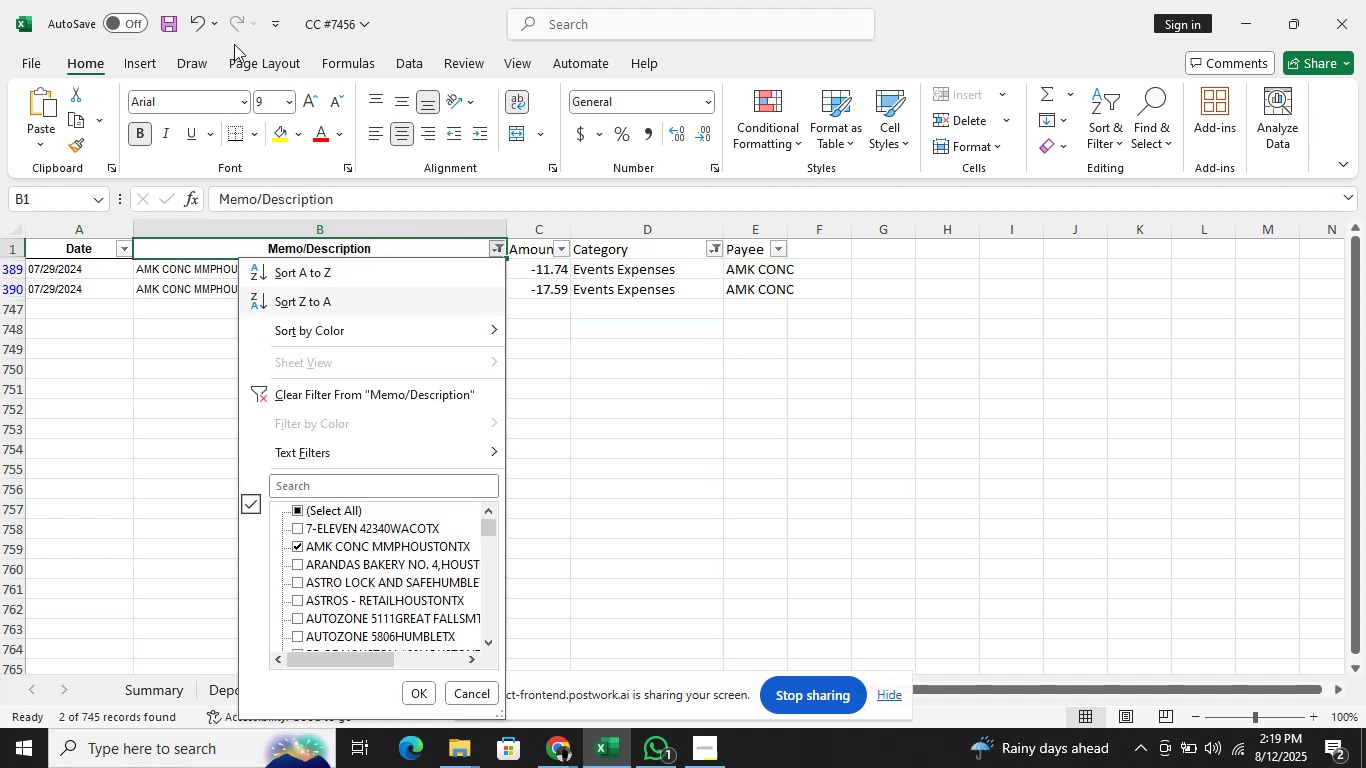 
key(ArrowDown)
 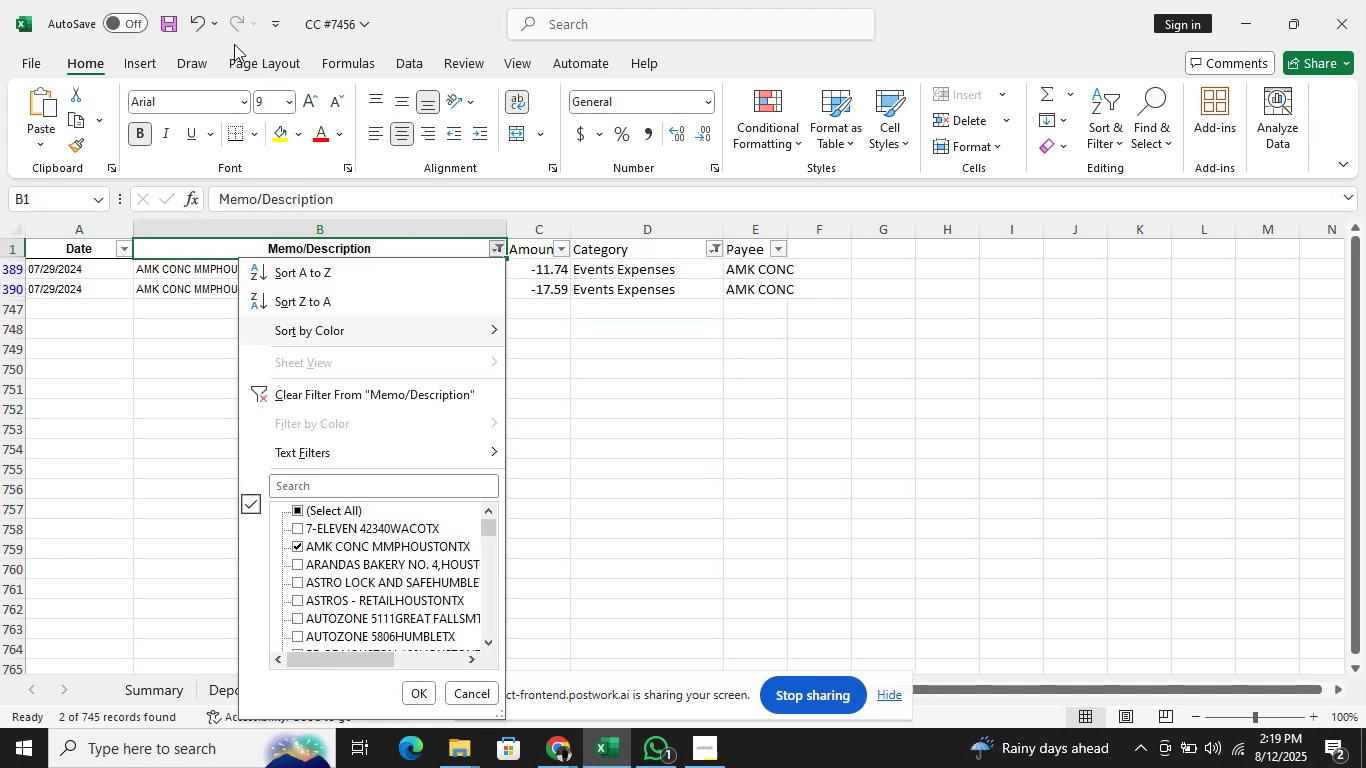 
key(ArrowDown)
 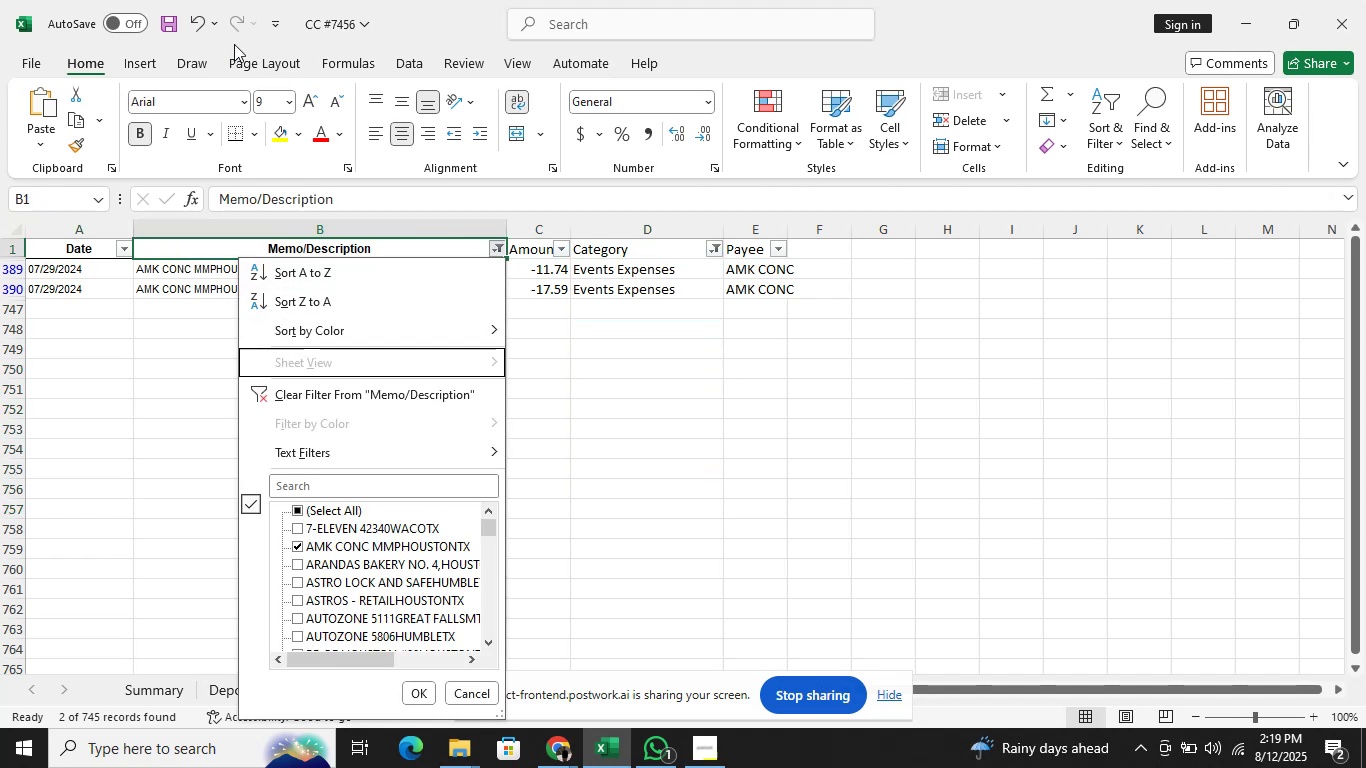 
key(ArrowDown)
 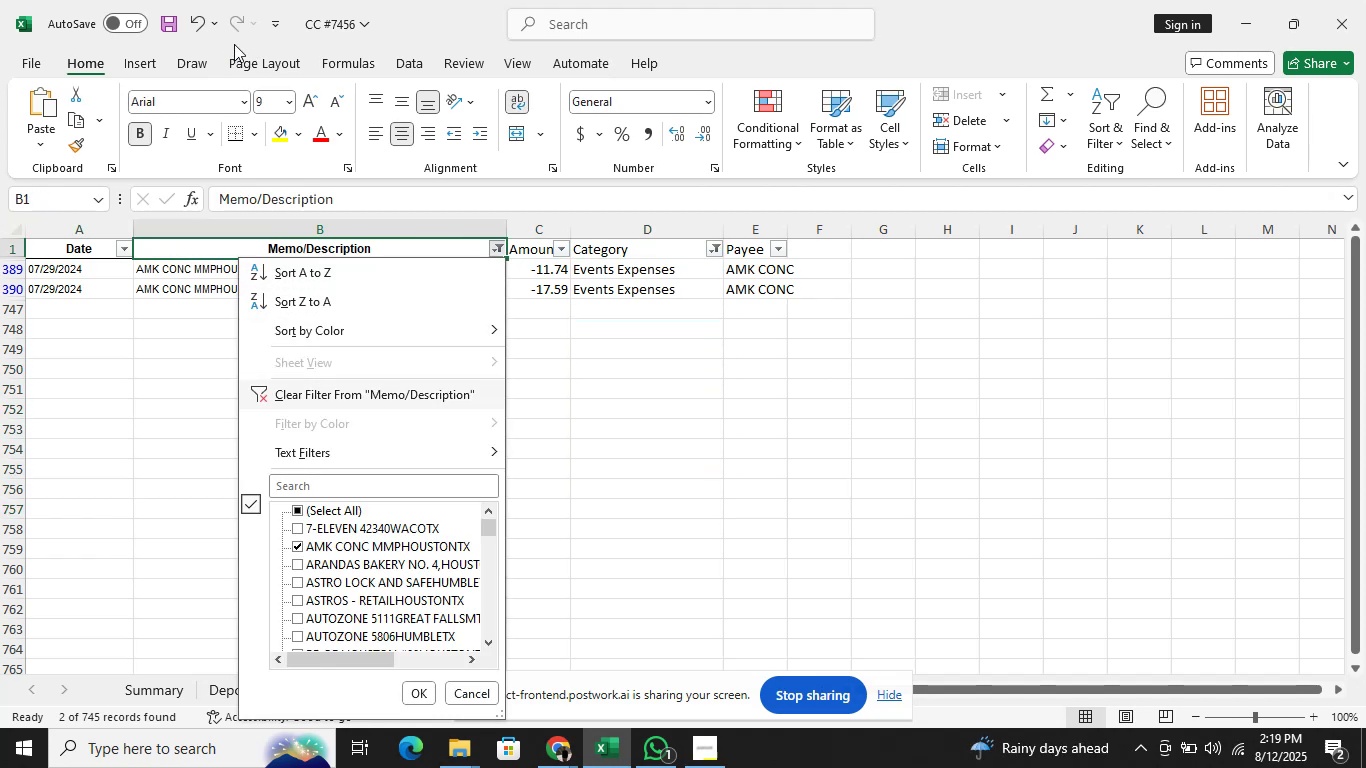 
key(ArrowDown)
 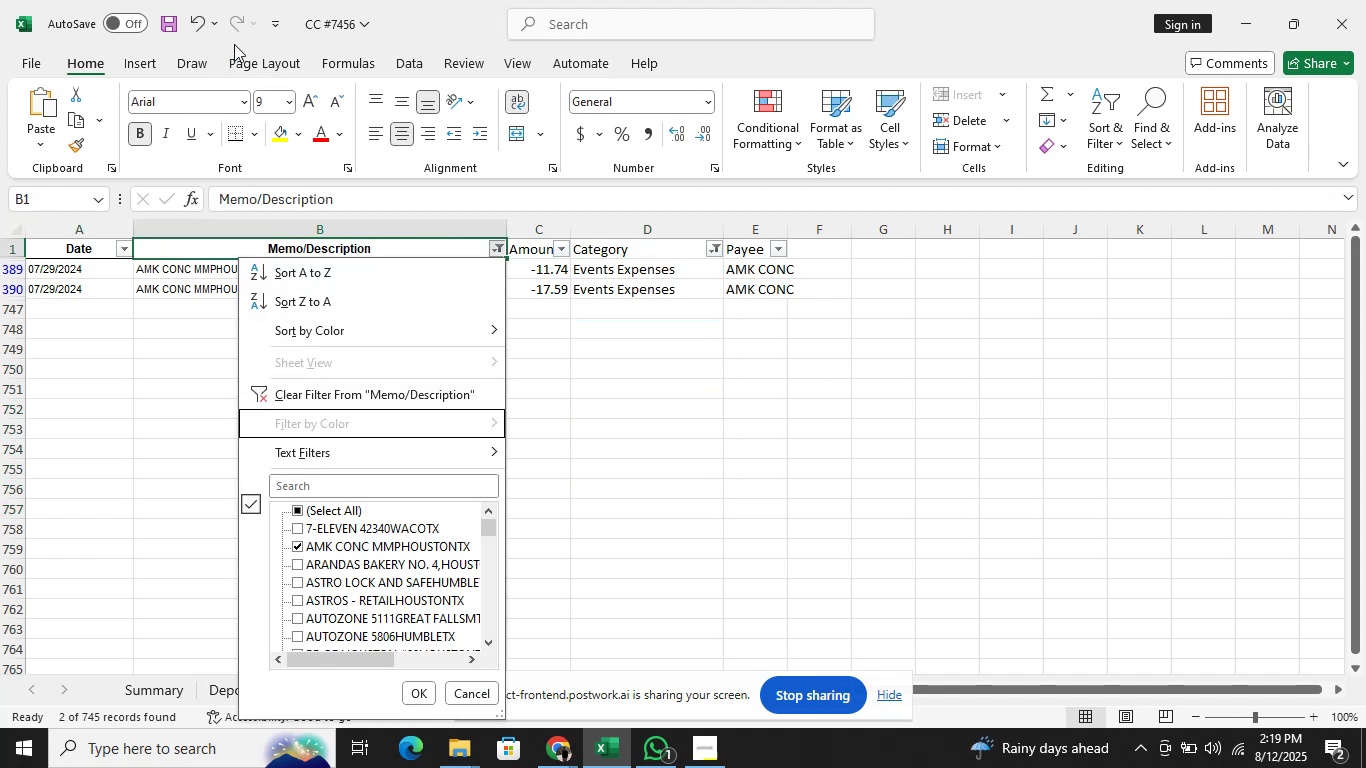 
key(ArrowDown)
 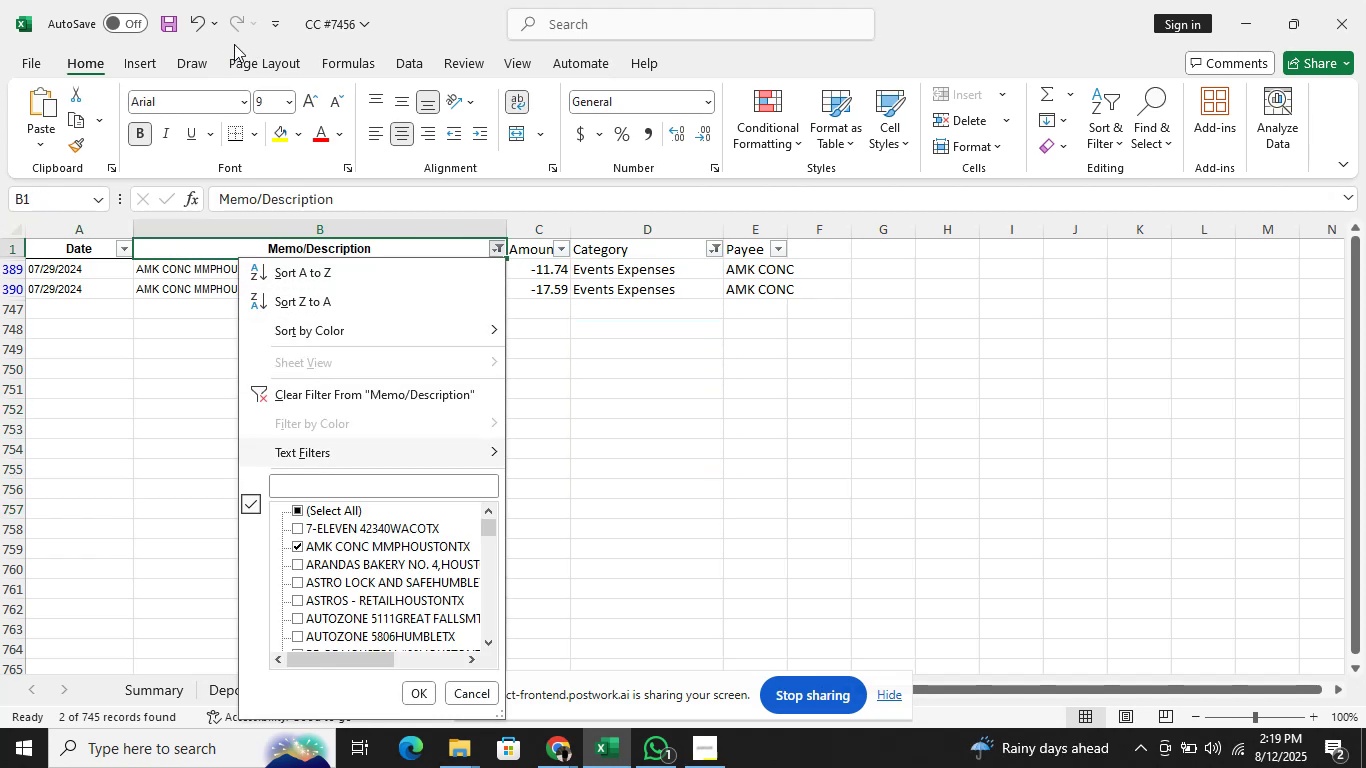 
key(ArrowDown)
 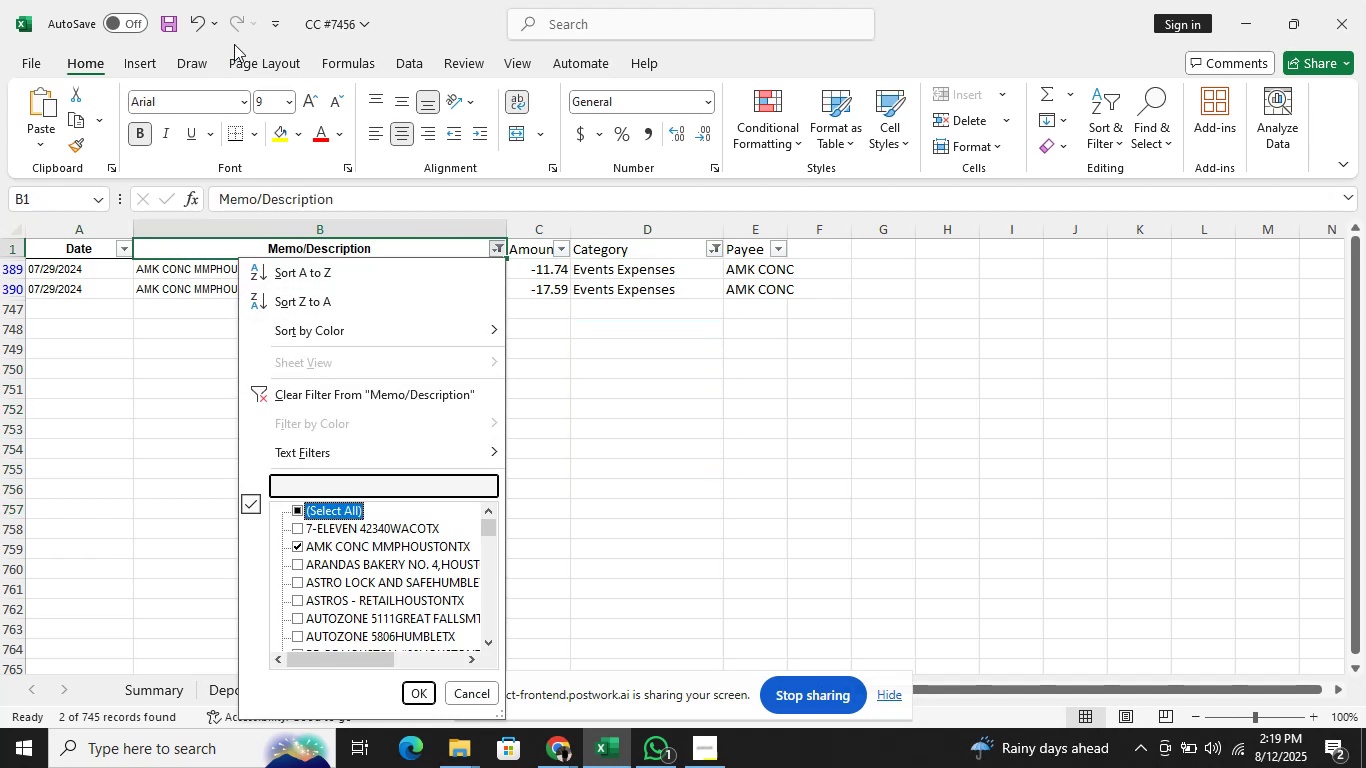 
key(ArrowDown)
 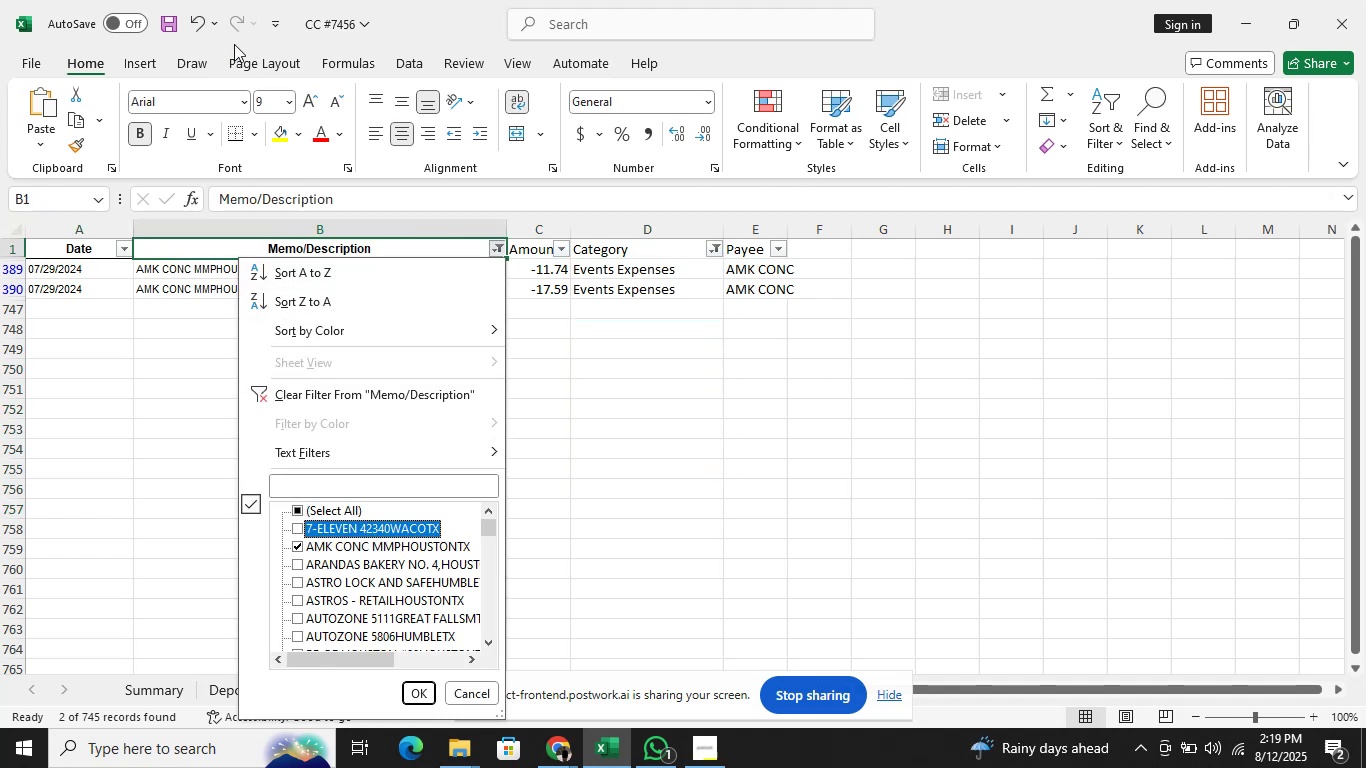 
key(ArrowDown)
 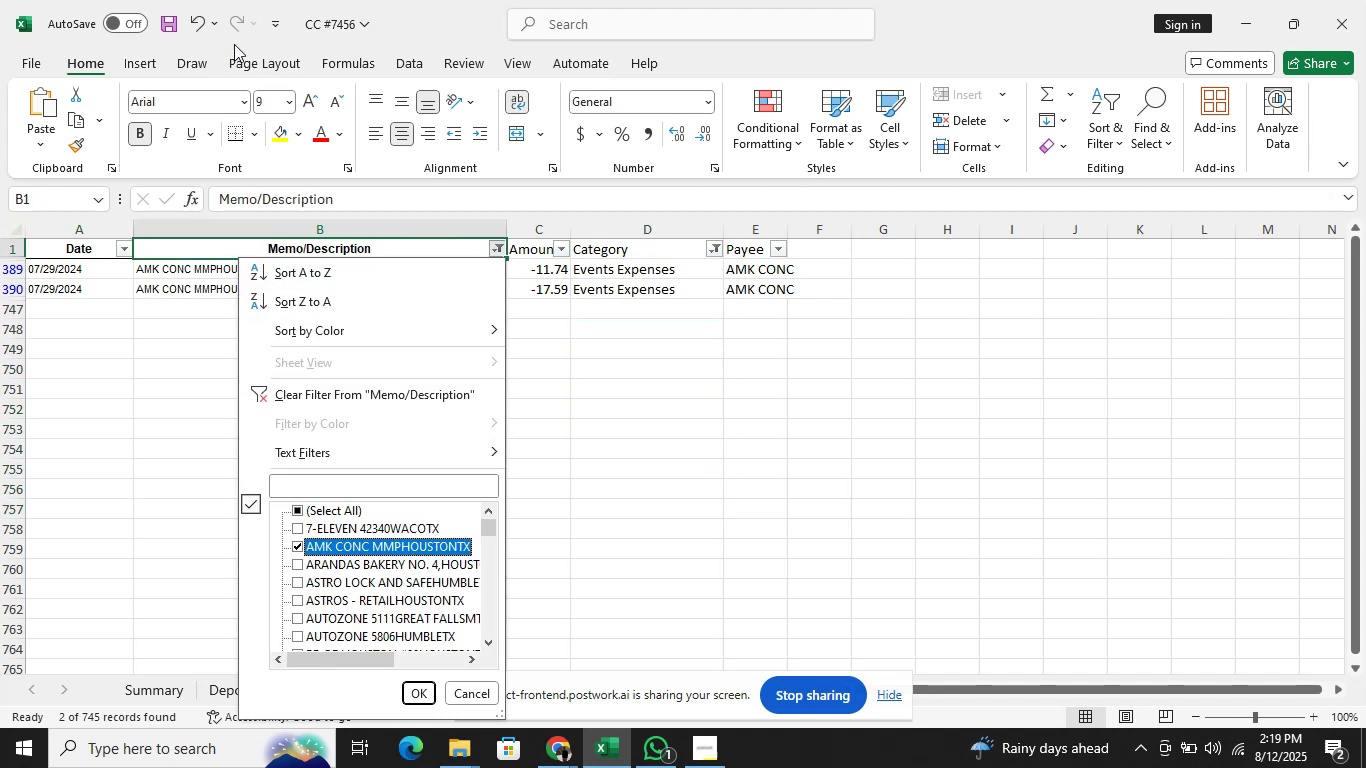 
key(Space)
 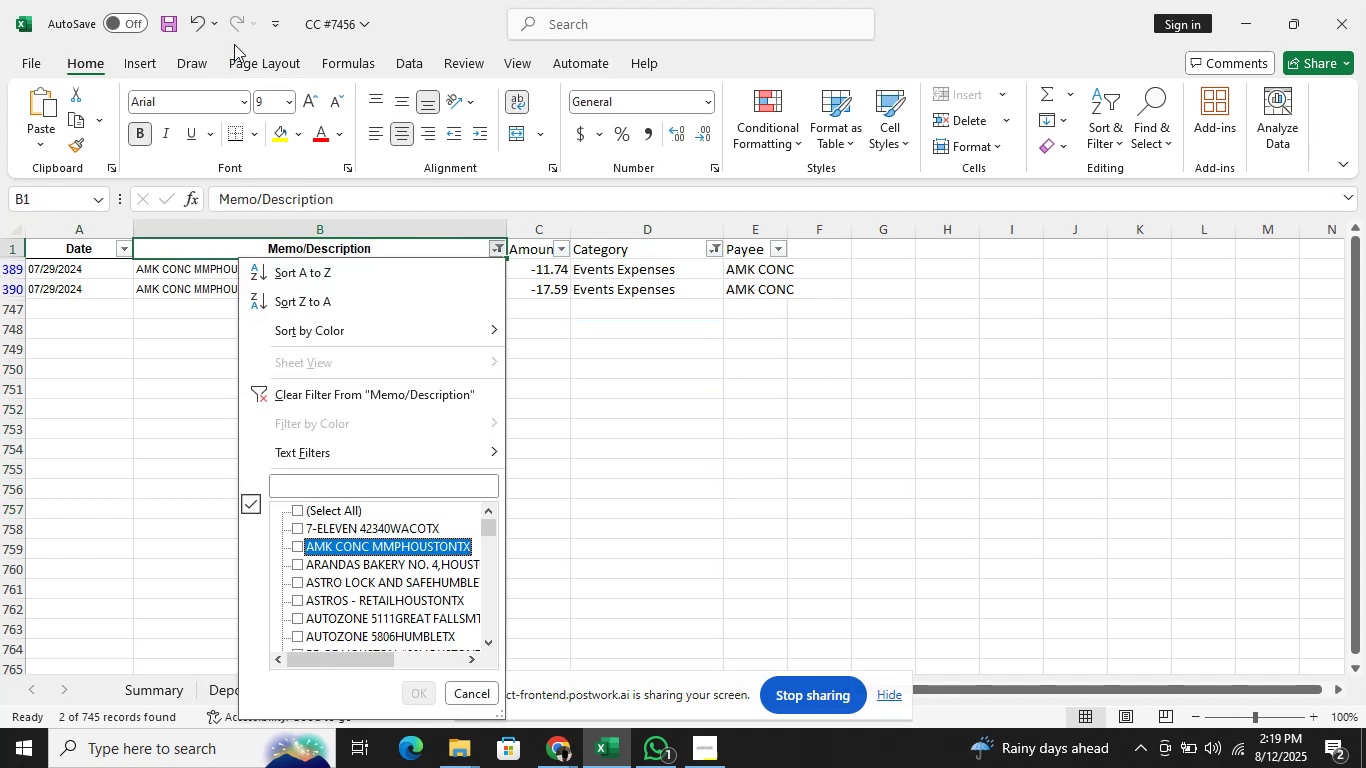 
key(ArrowDown)
 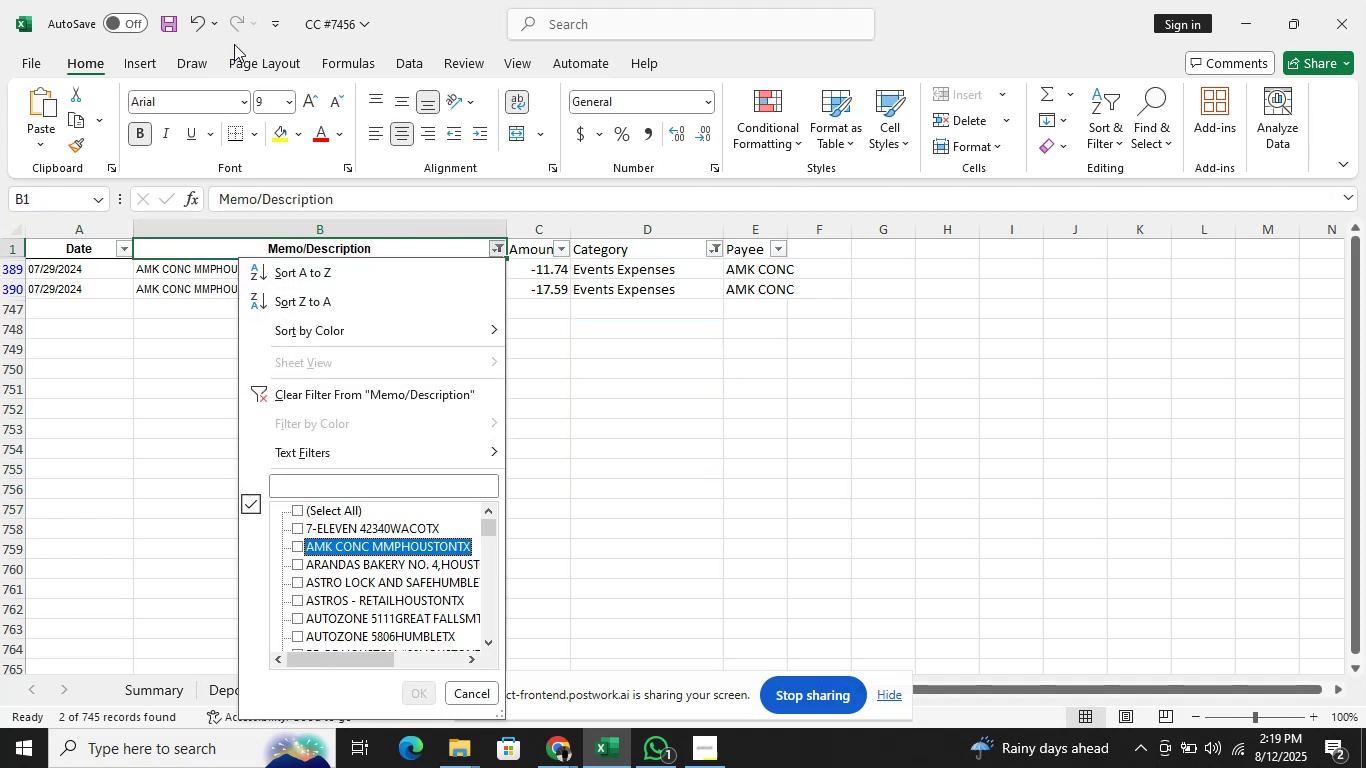 
key(Space)
 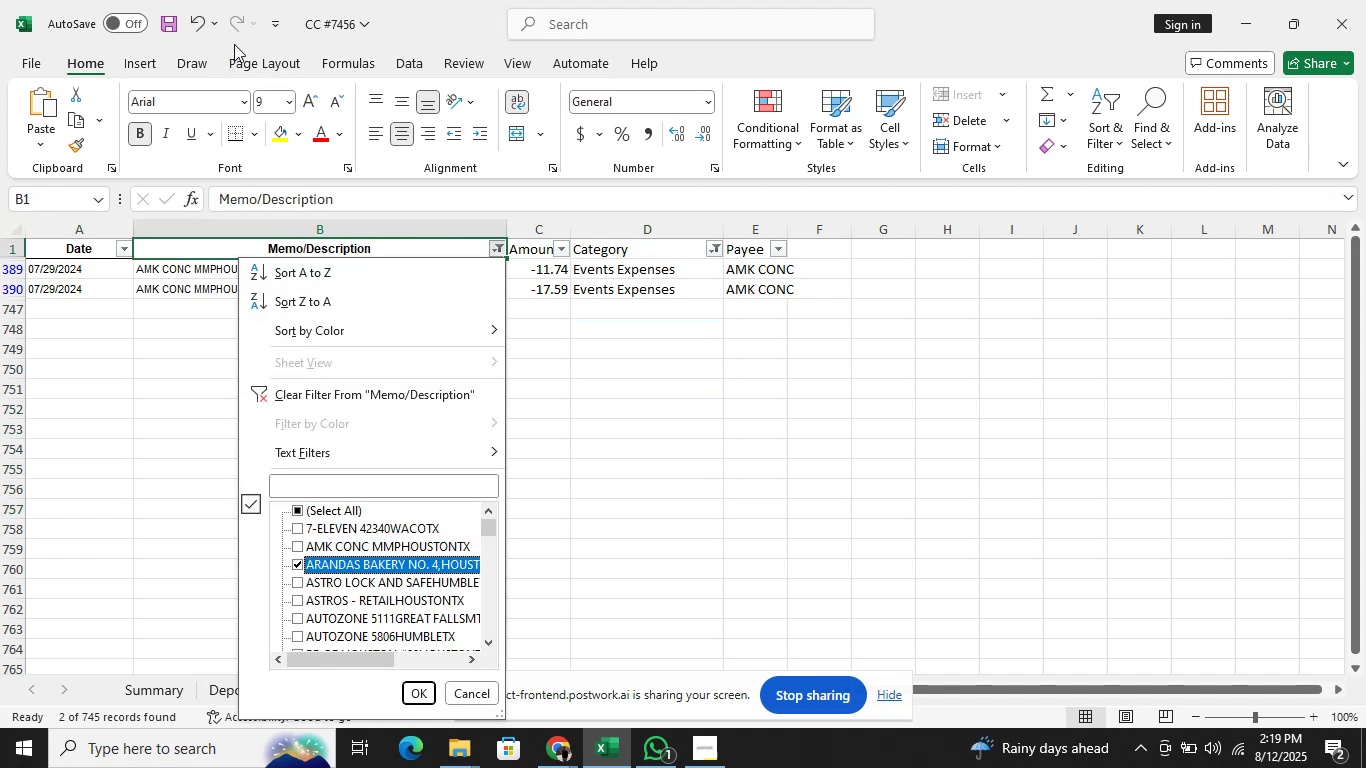 
key(Enter)
 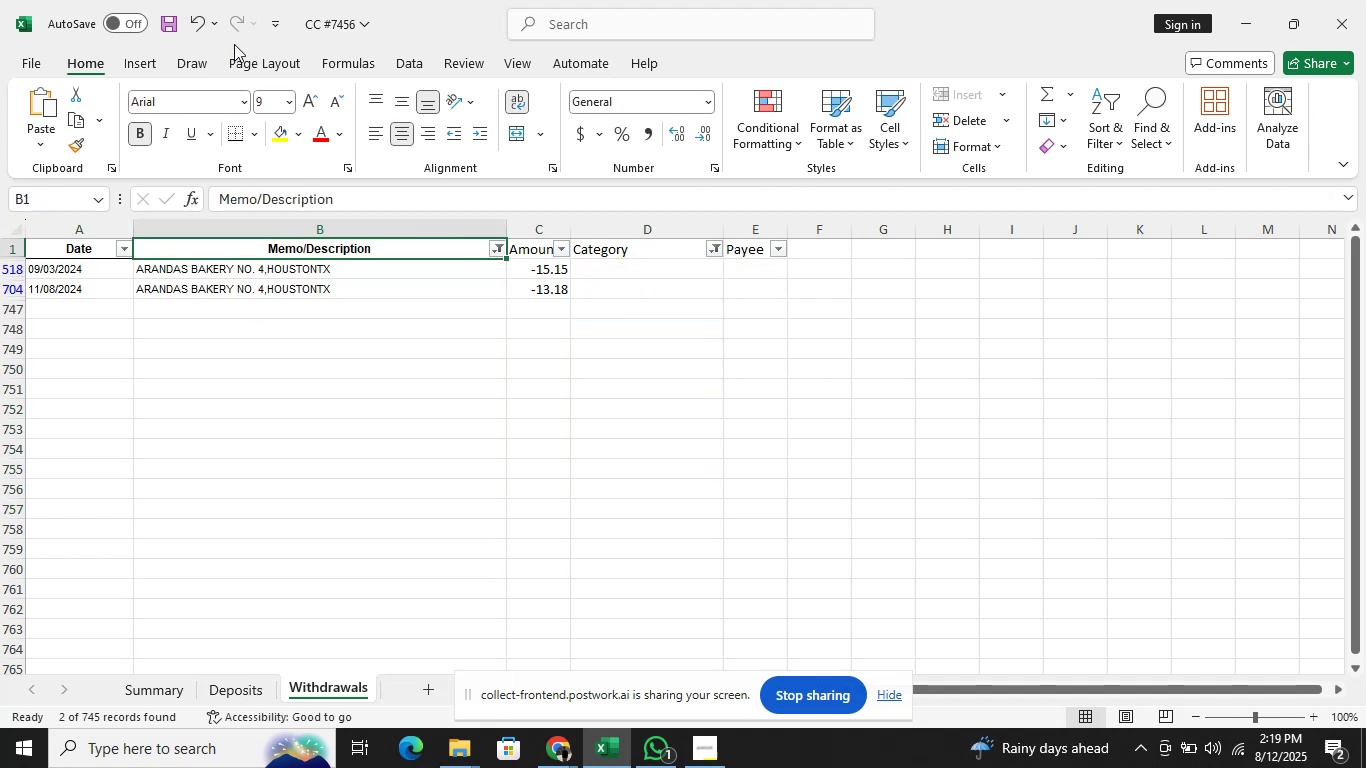 
key(ArrowDown)
 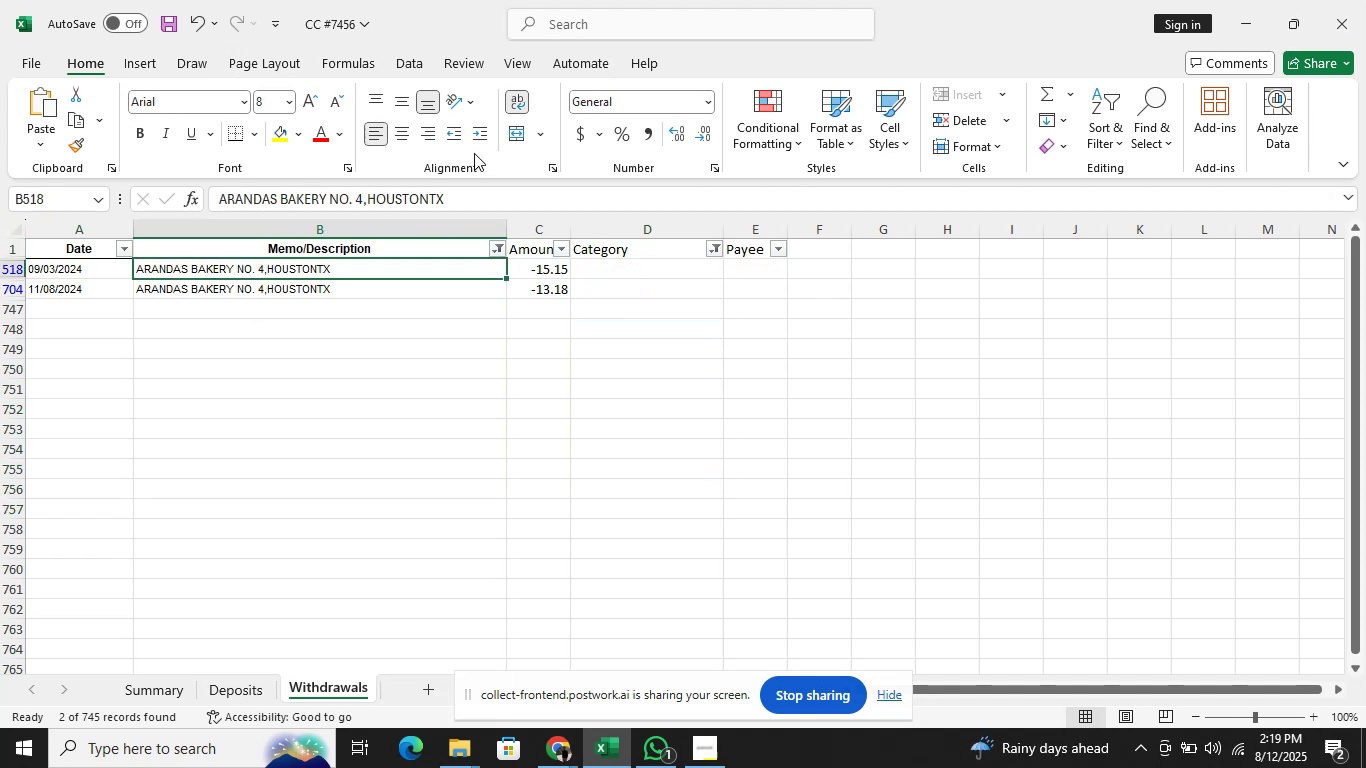 
left_click([476, 207])
 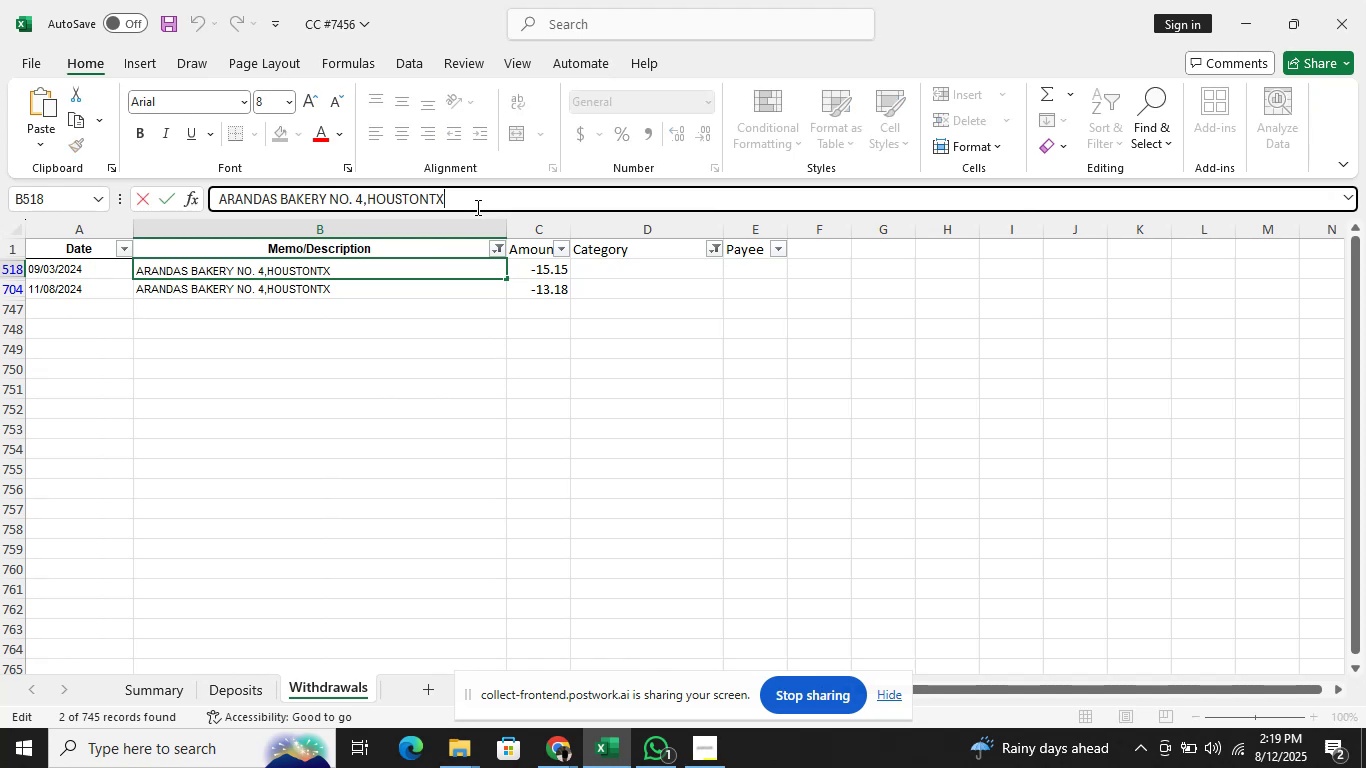 
hold_key(key=ShiftRight, duration=2.06)
 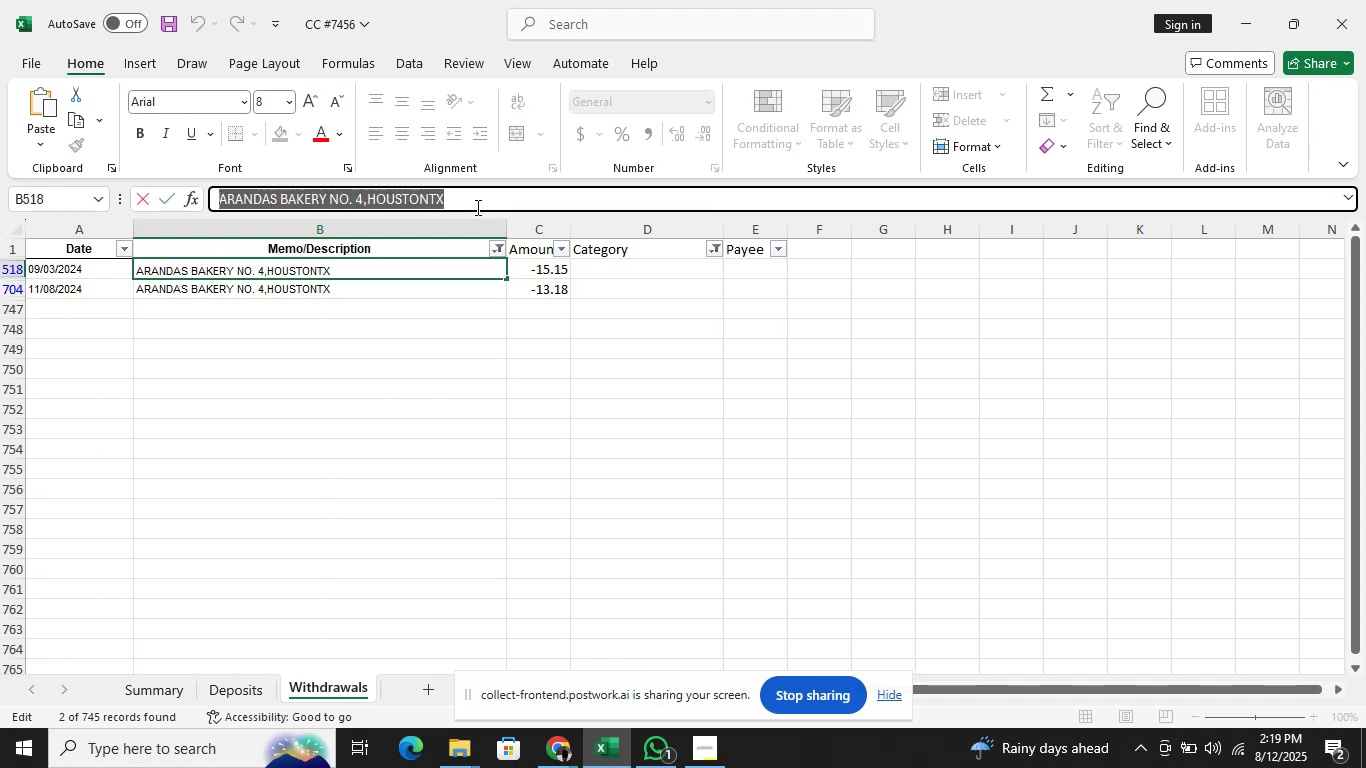 
hold_key(key=ArrowLeft, duration=1.53)
 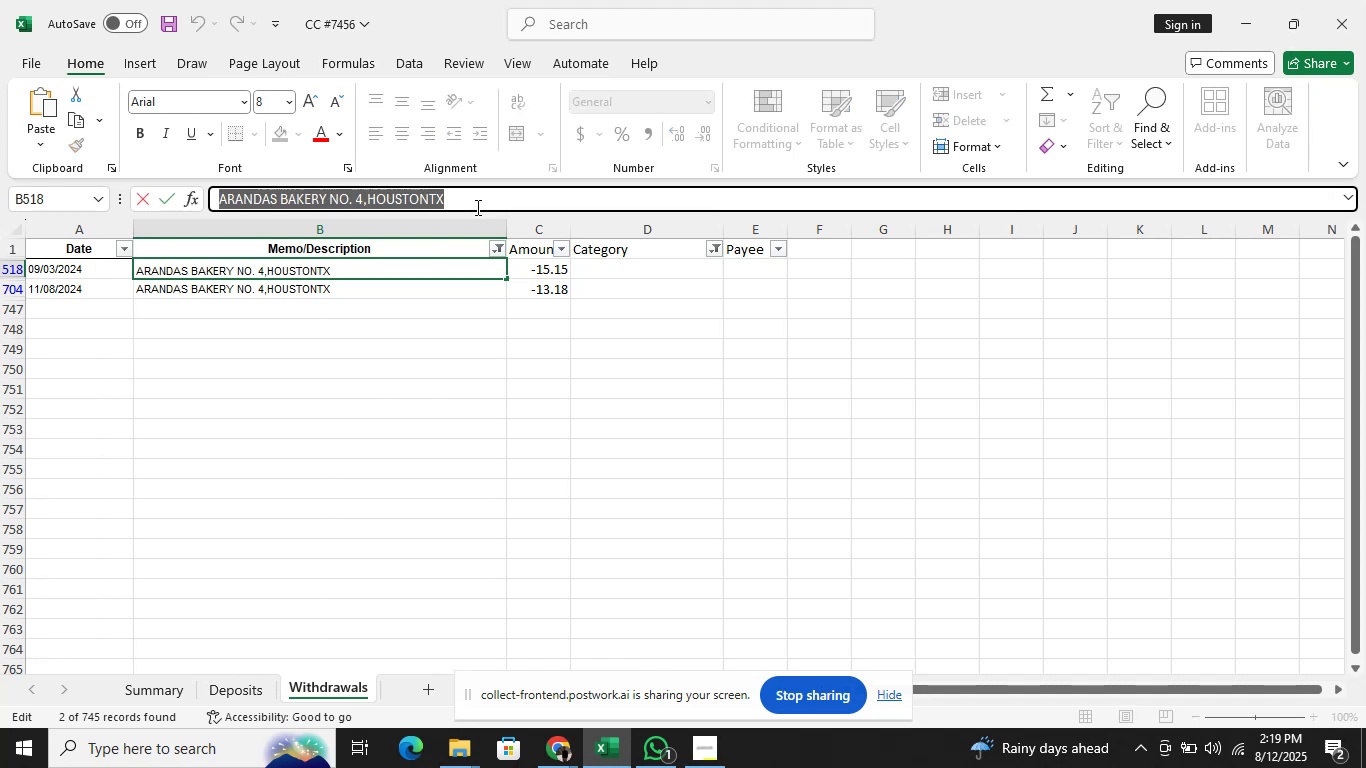 
hold_key(key=ArrowLeft, duration=0.37)
 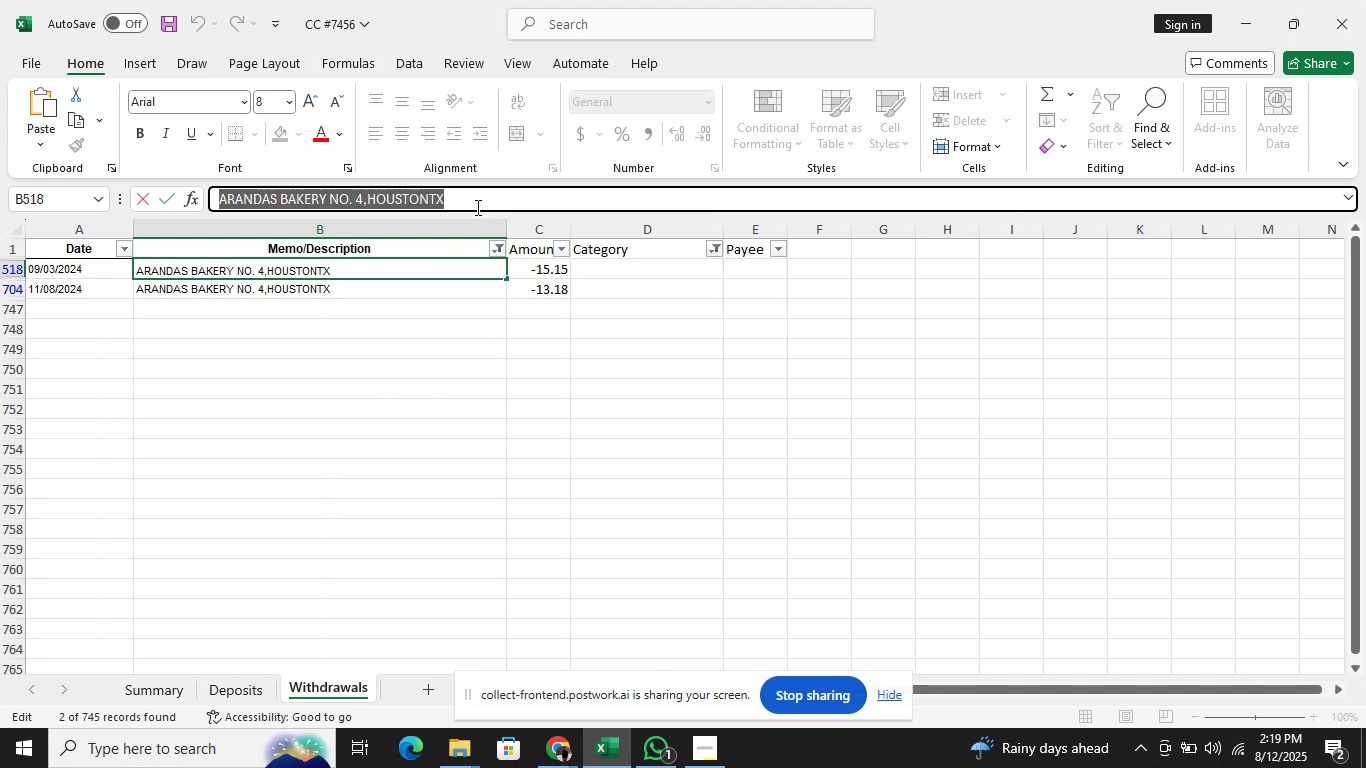 
key(Control+C)
 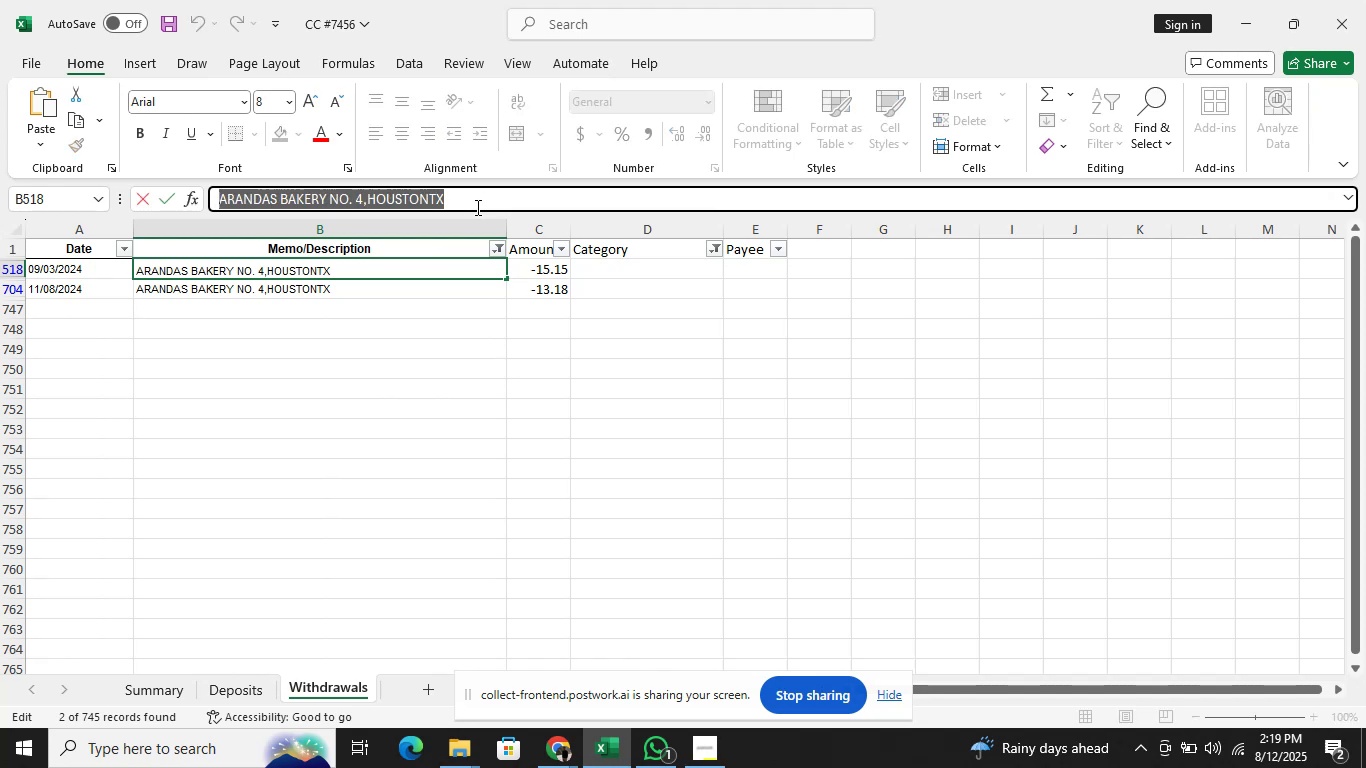 
key(Alt+Tab)
 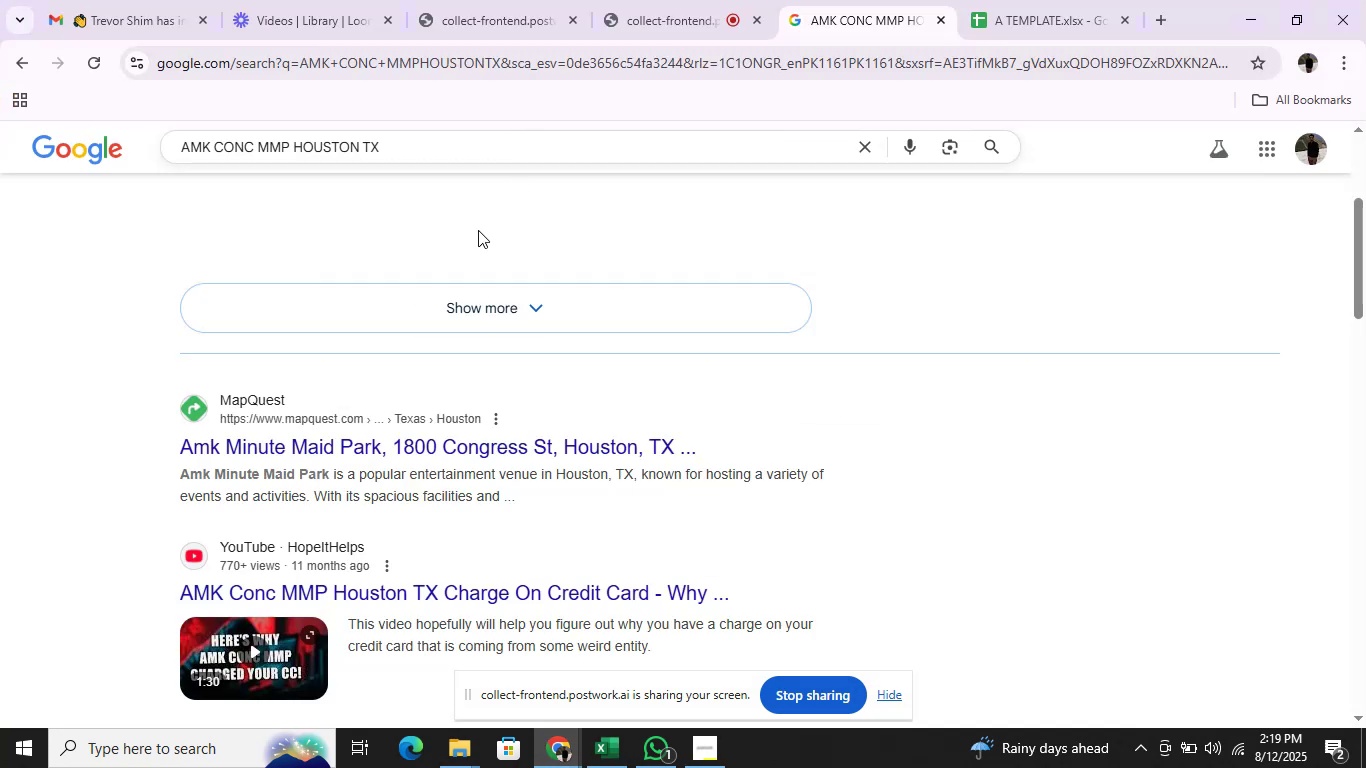 
scroll: coordinate [473, 259], scroll_direction: up, amount: 9.0
 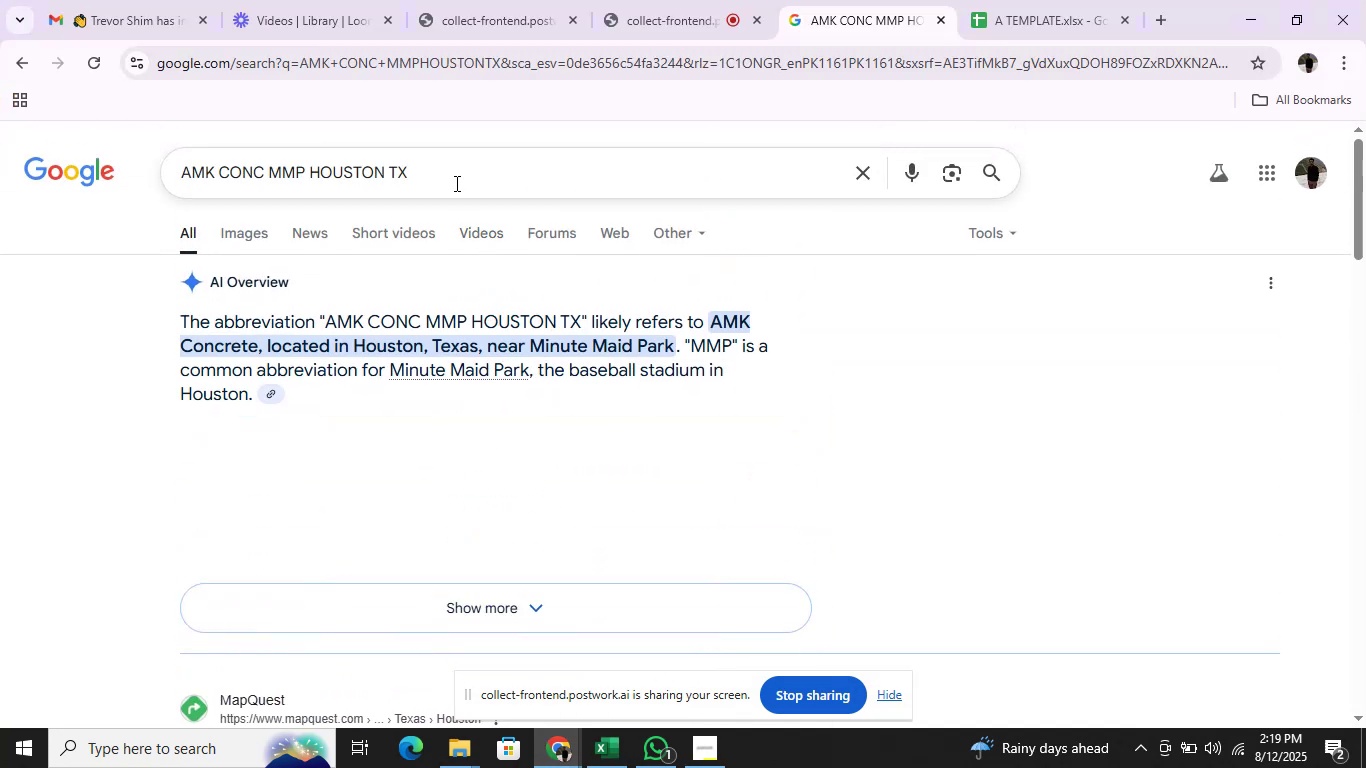 
left_click([455, 183])
 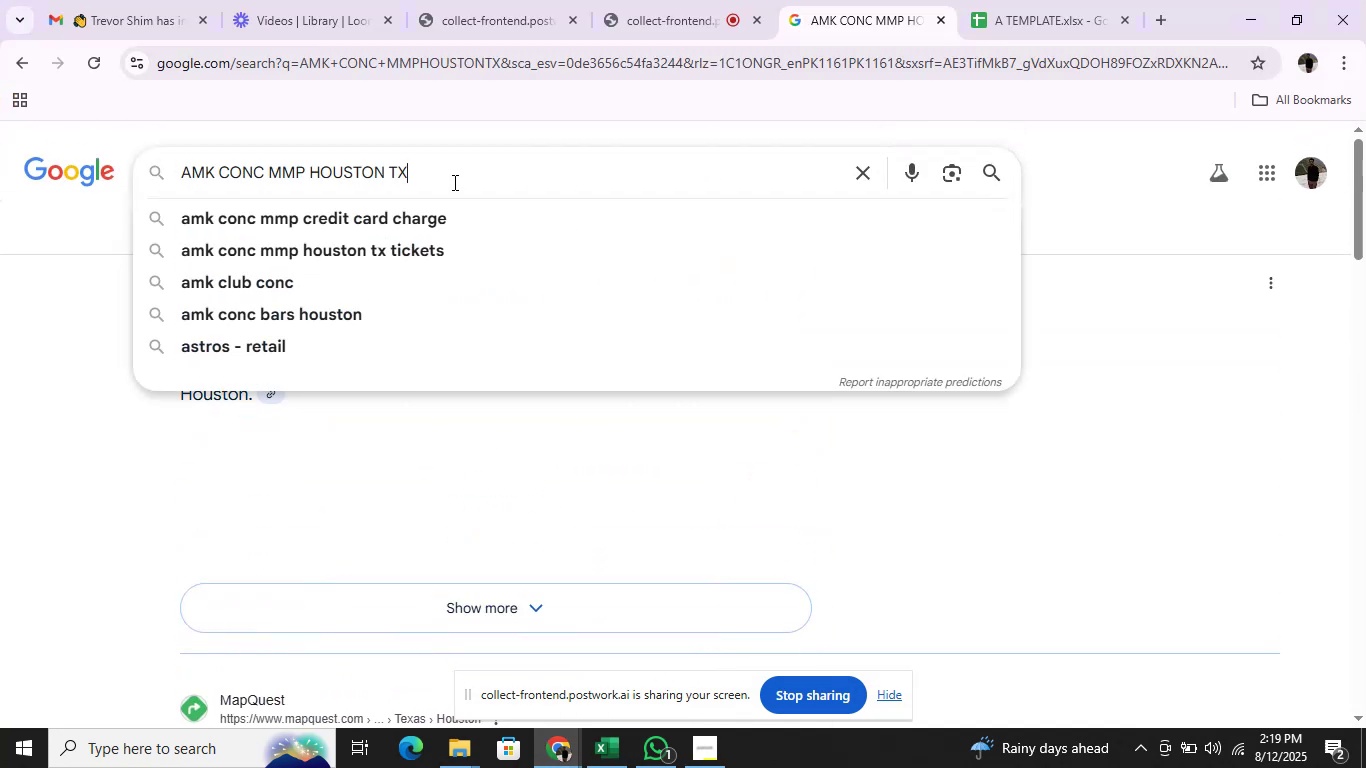 
hold_key(key=Backspace, duration=1.41)
 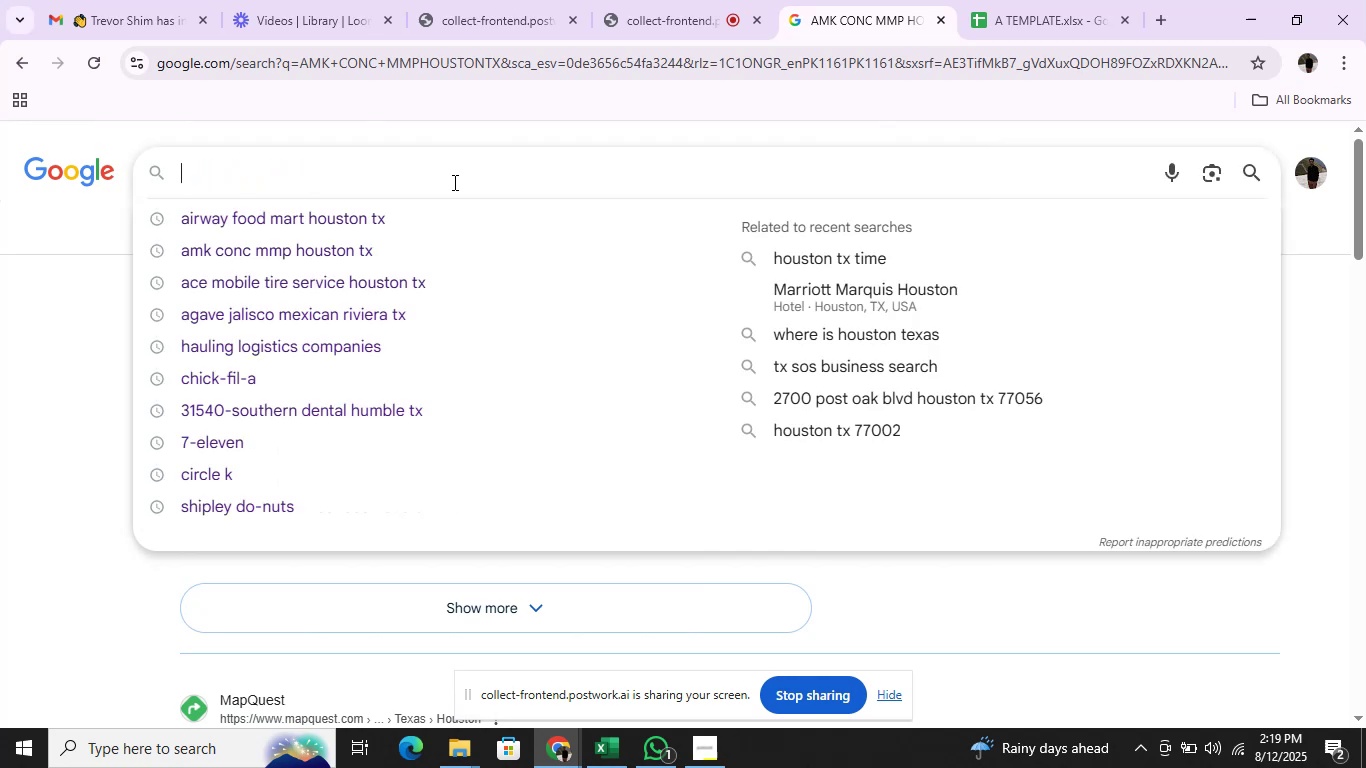 
key(Control+V)
 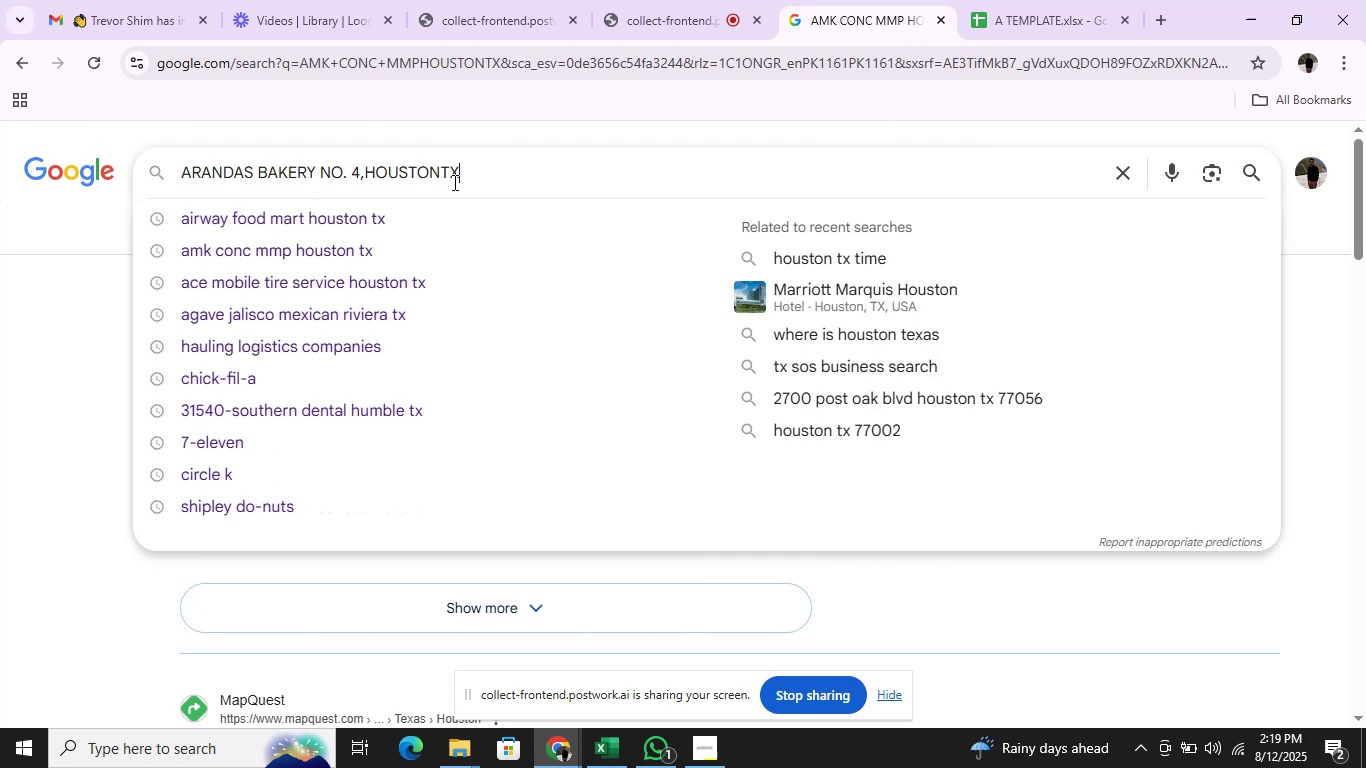 
key(Enter)
 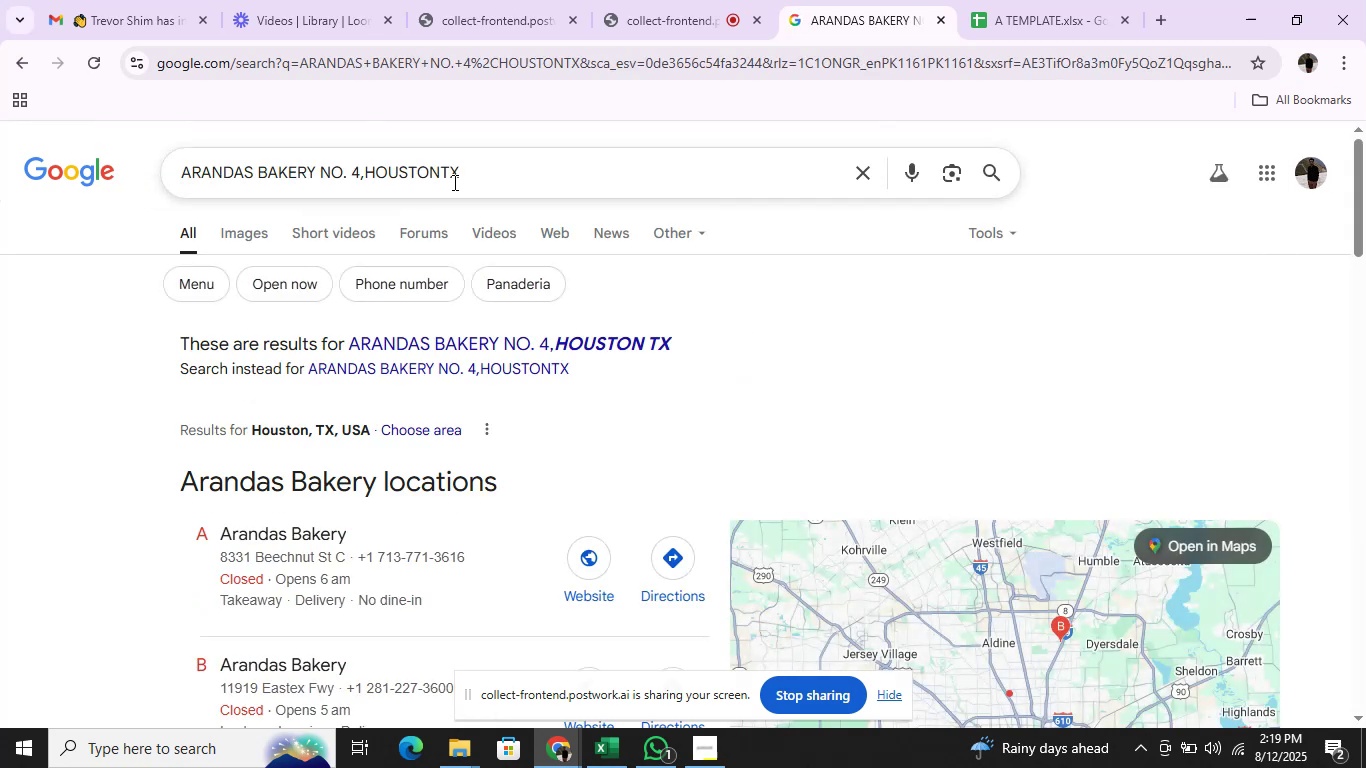 
scroll: coordinate [1198, 331], scroll_direction: down, amount: 6.0
 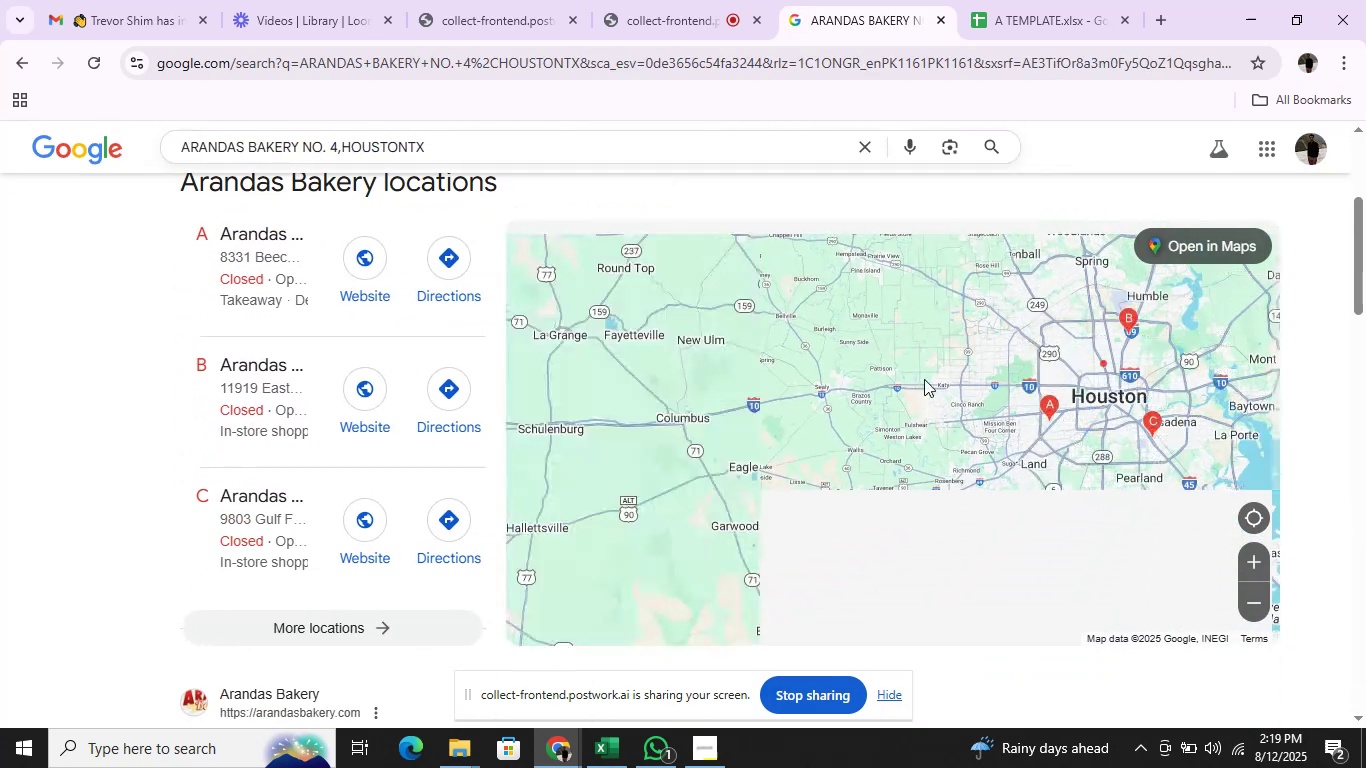 
scroll: coordinate [937, 360], scroll_direction: up, amount: 4.0
 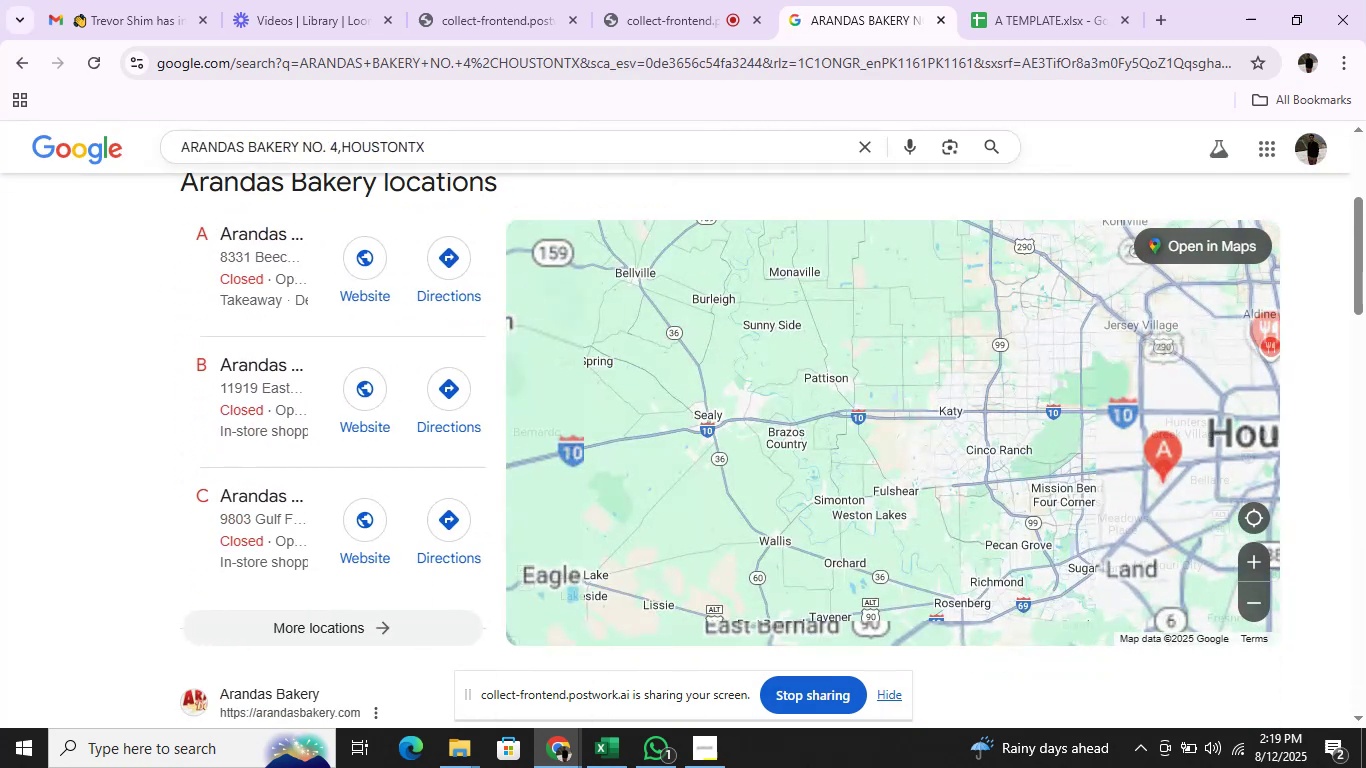 
key(Alt+AltLeft)
 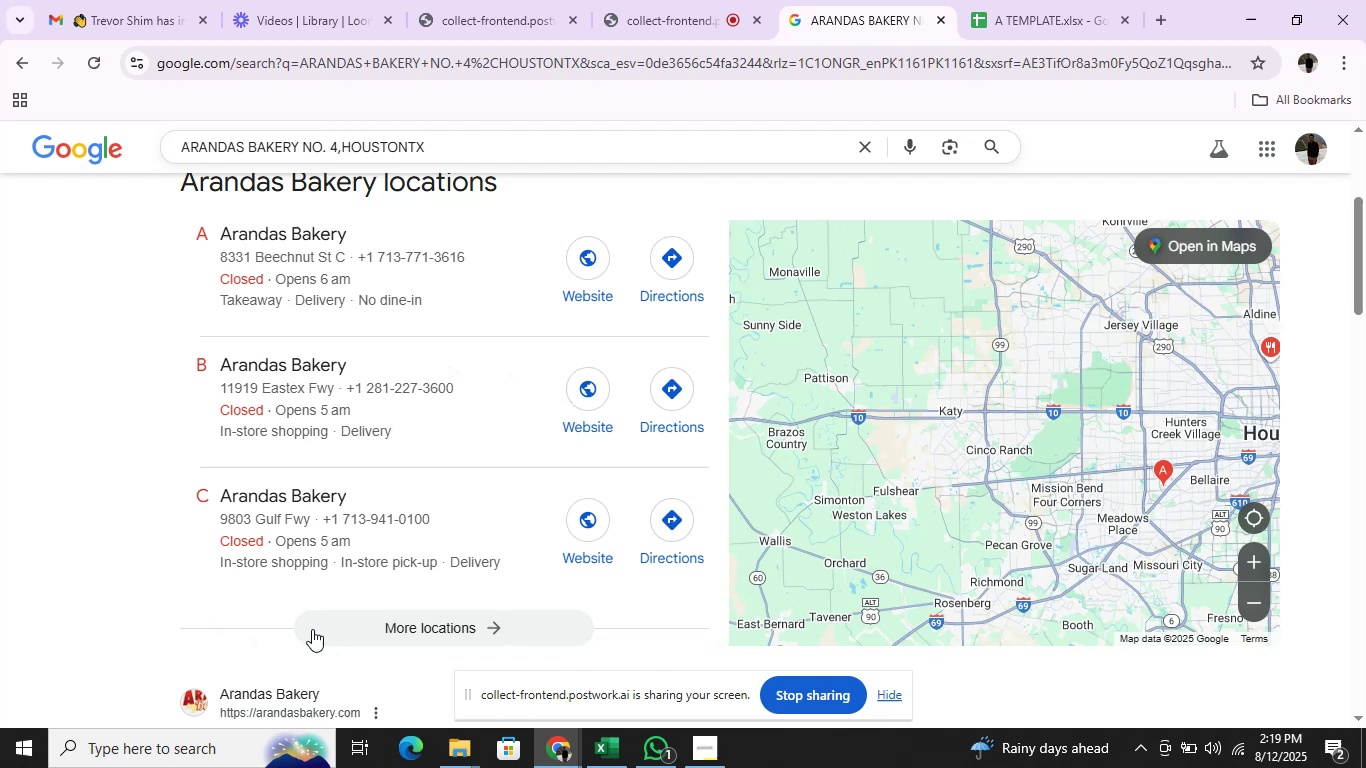 
key(Alt+Tab)
 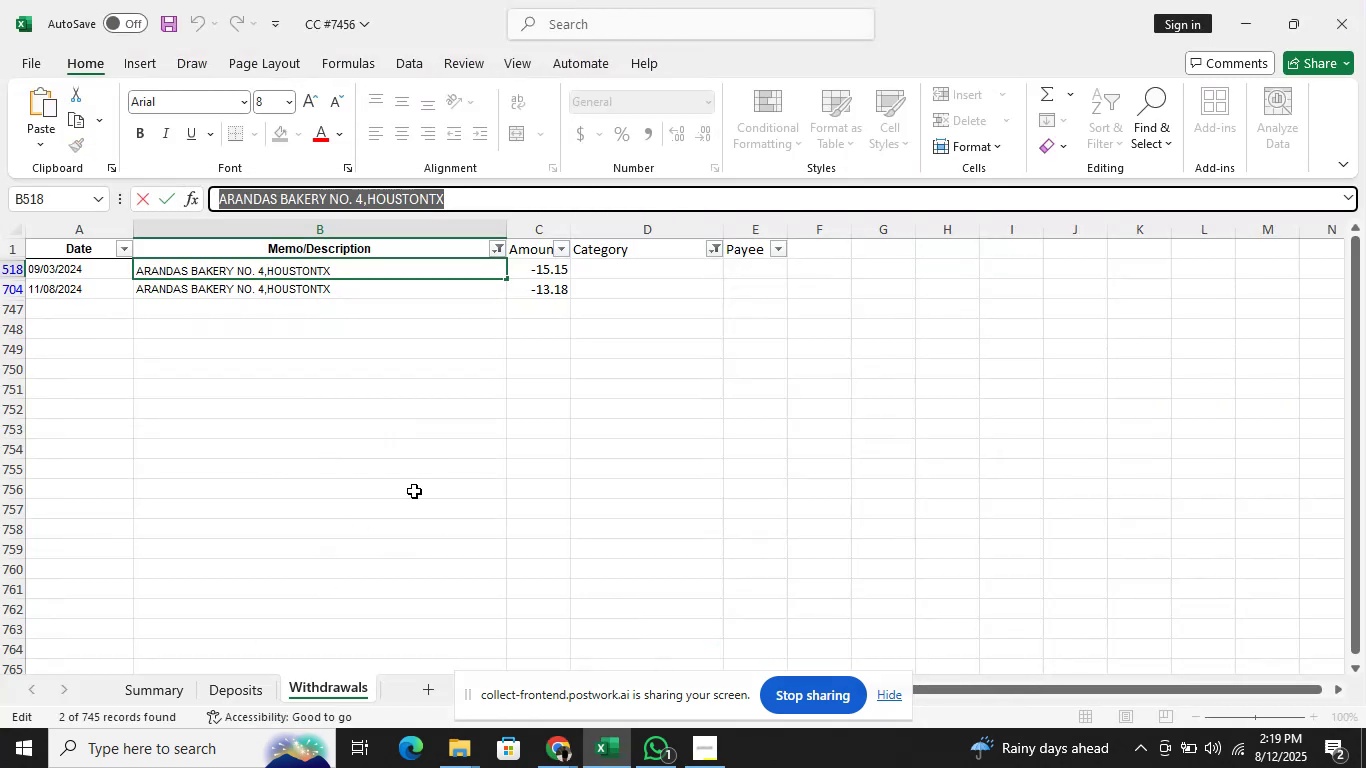 
left_click([661, 270])
 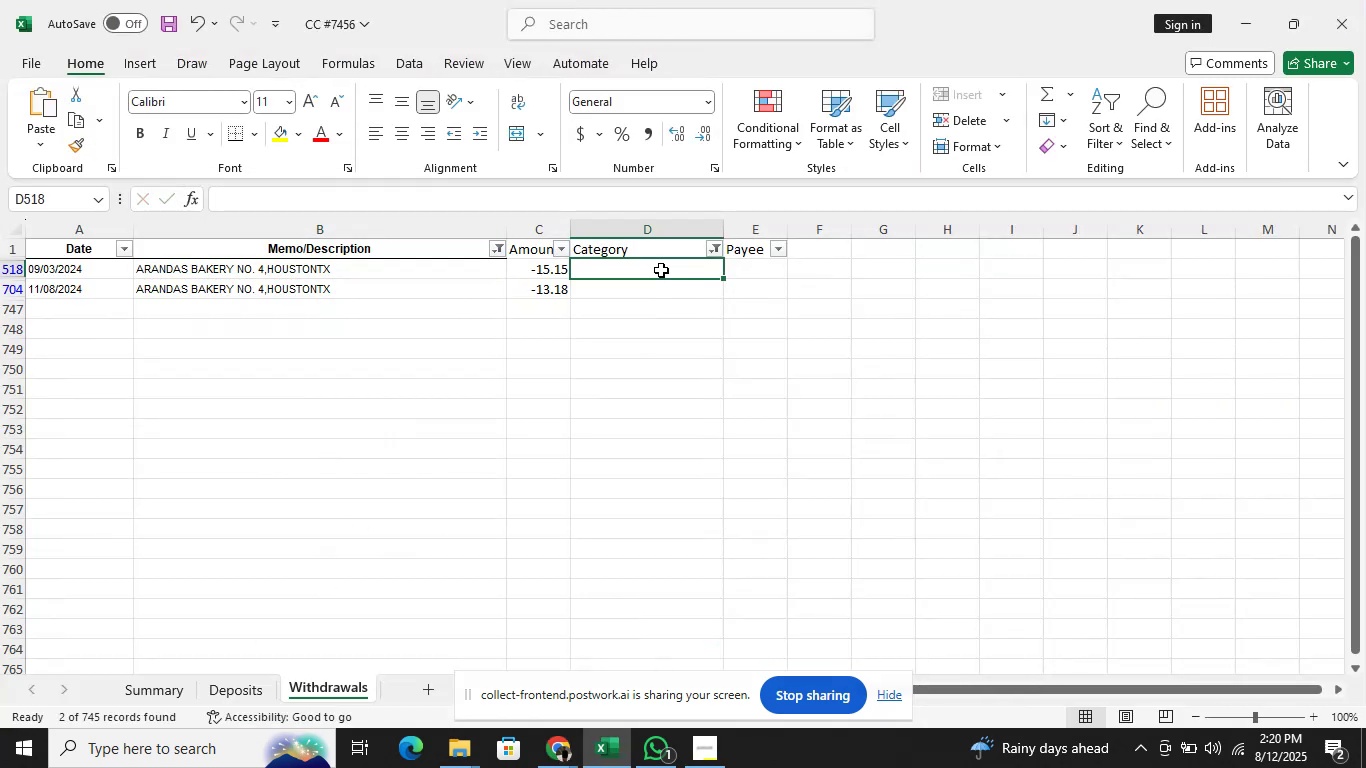 
type(me)
 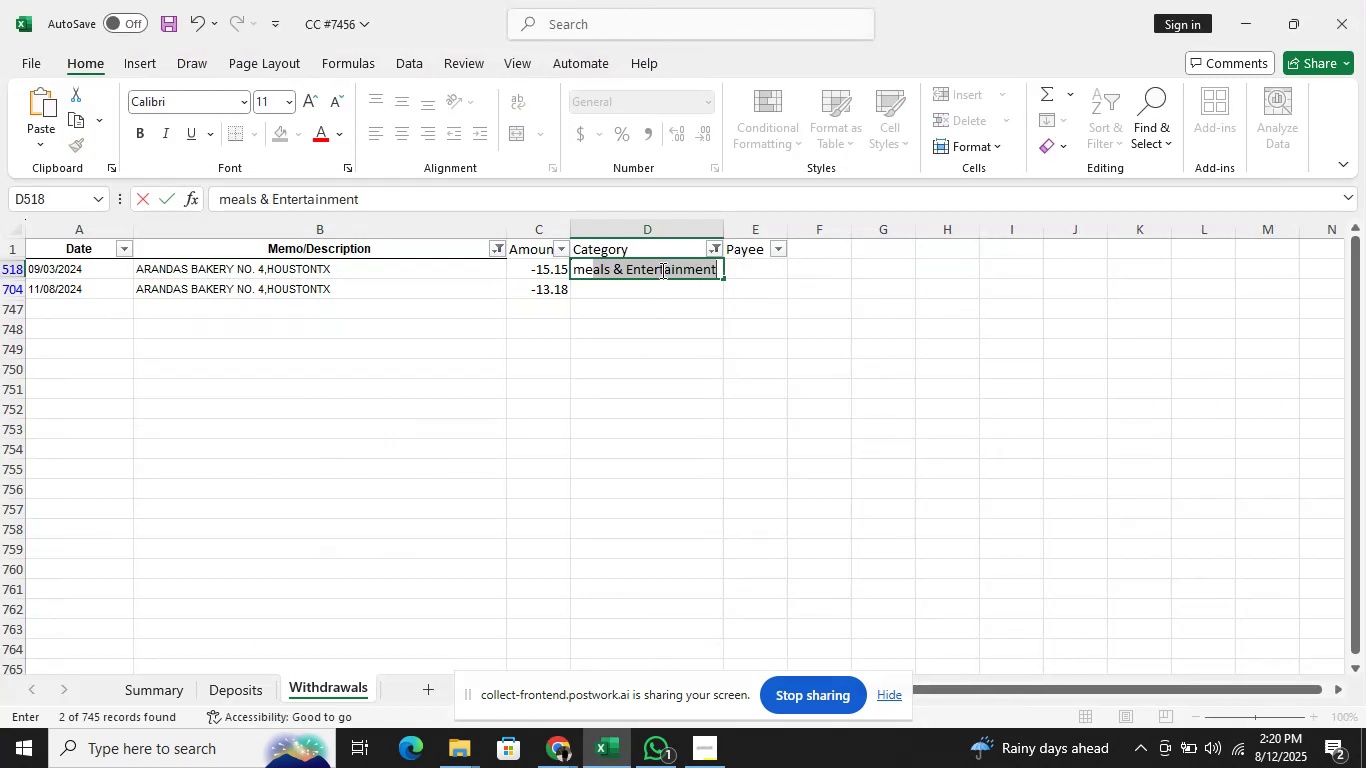 
key(Enter)
 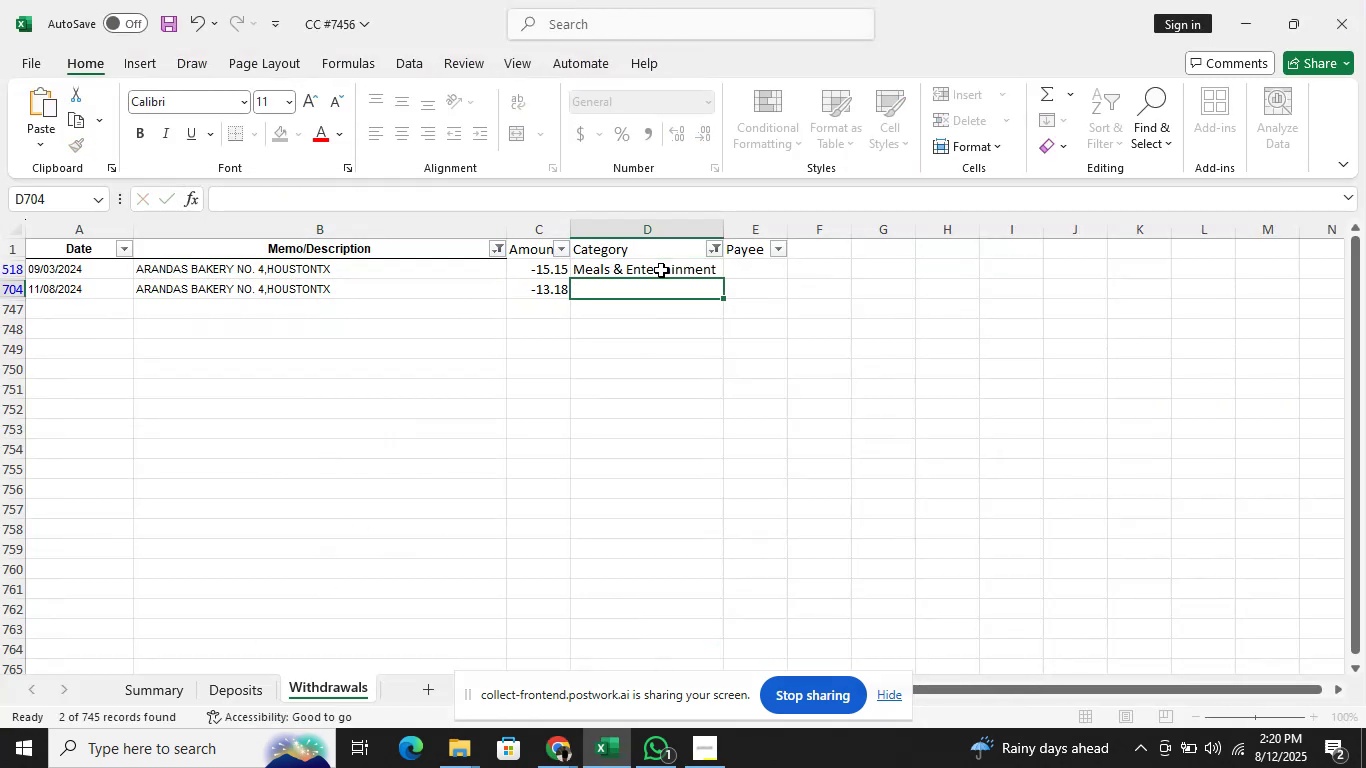 
key(ArrowUp)
 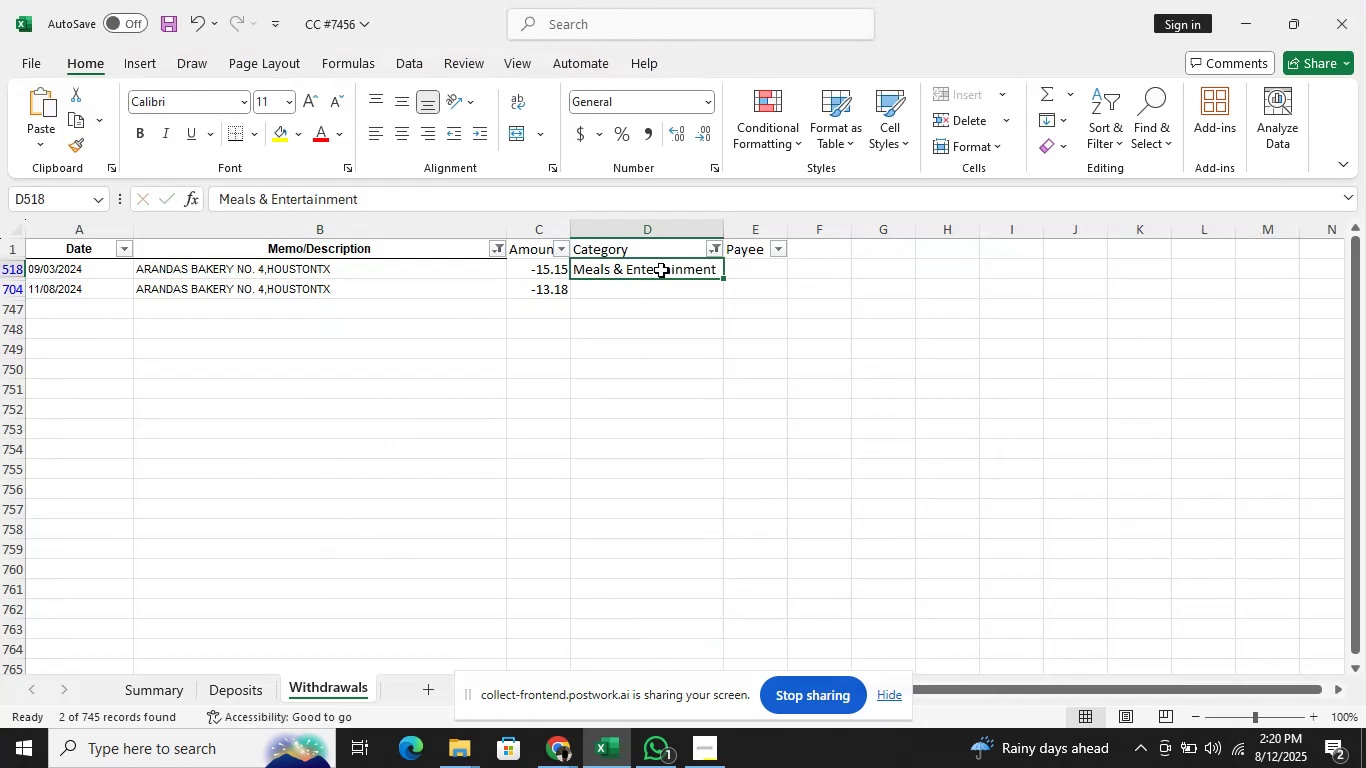 
key(Shift+ArrowDown)
 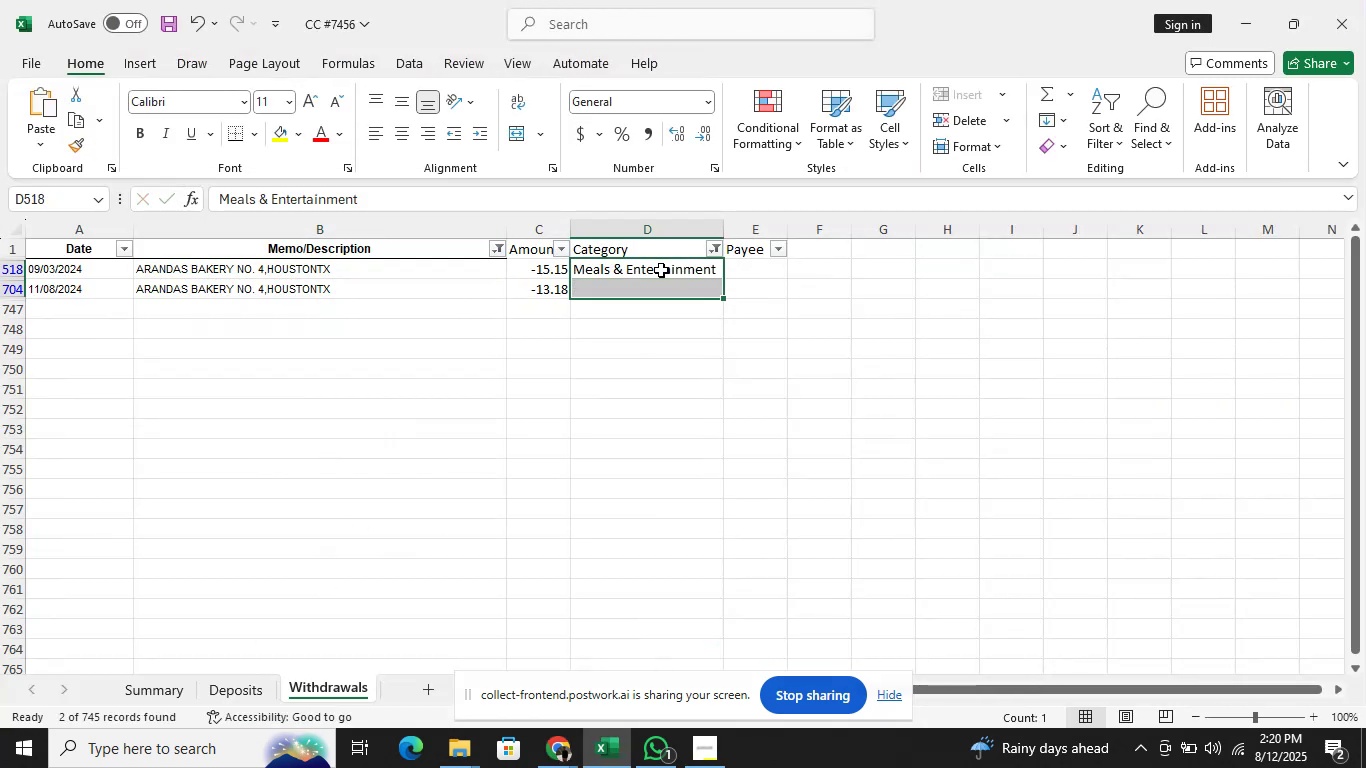 
key(Control+D)
 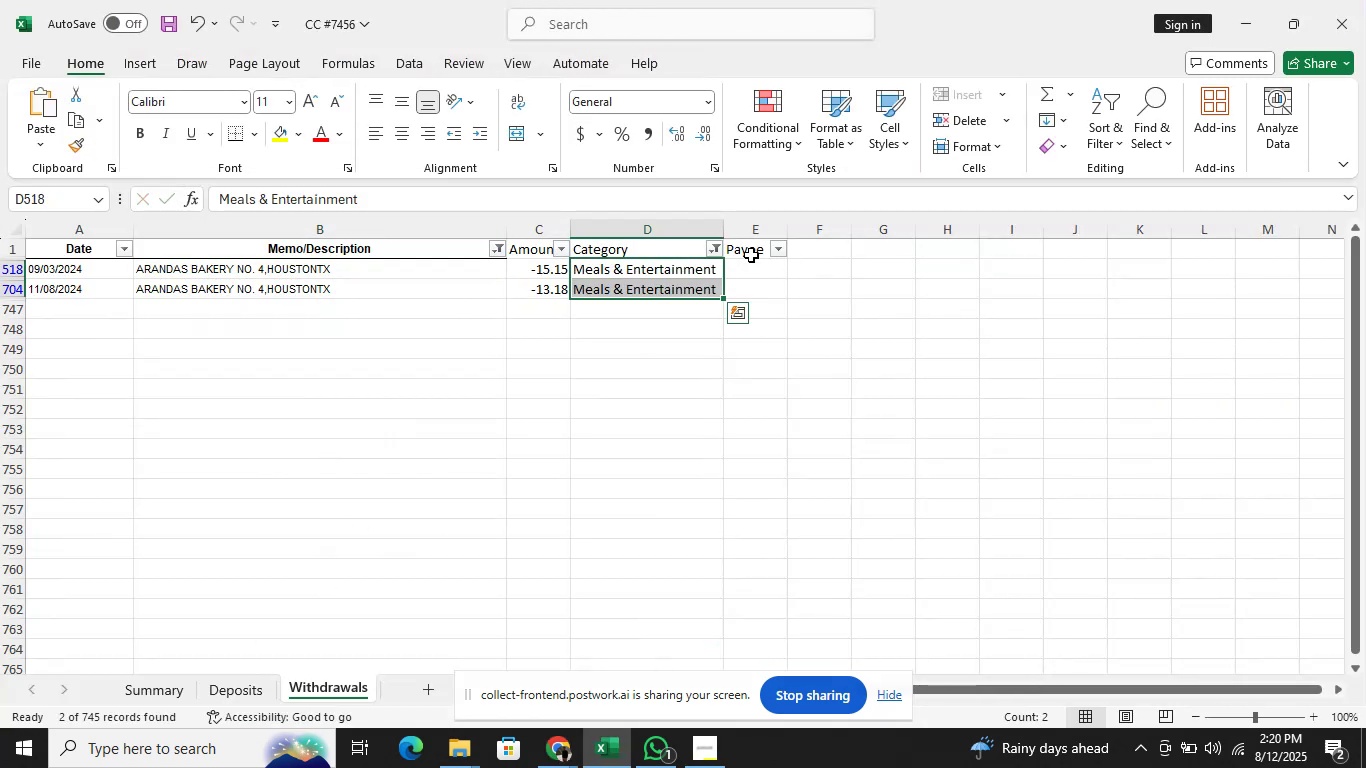 
left_click([783, 275])
 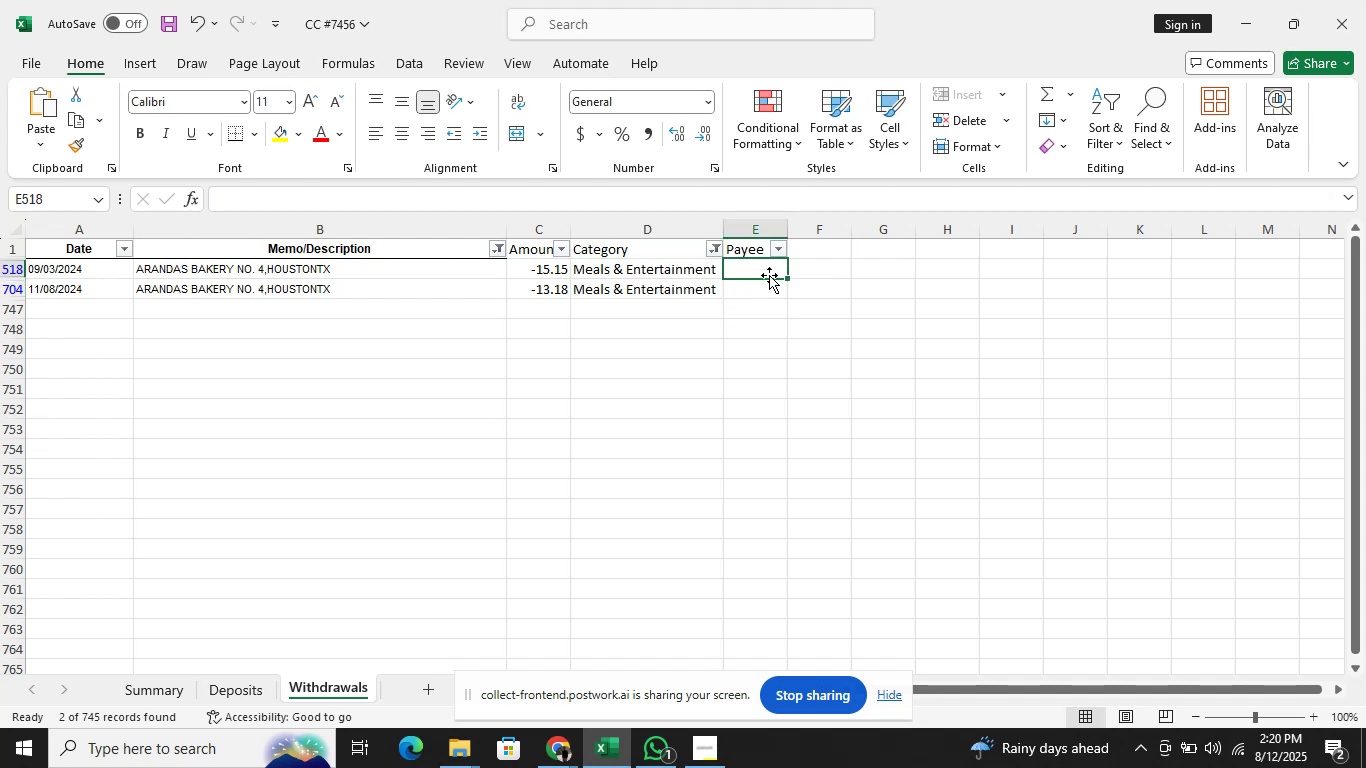 
hold_key(key=ShiftLeft, duration=0.51)
 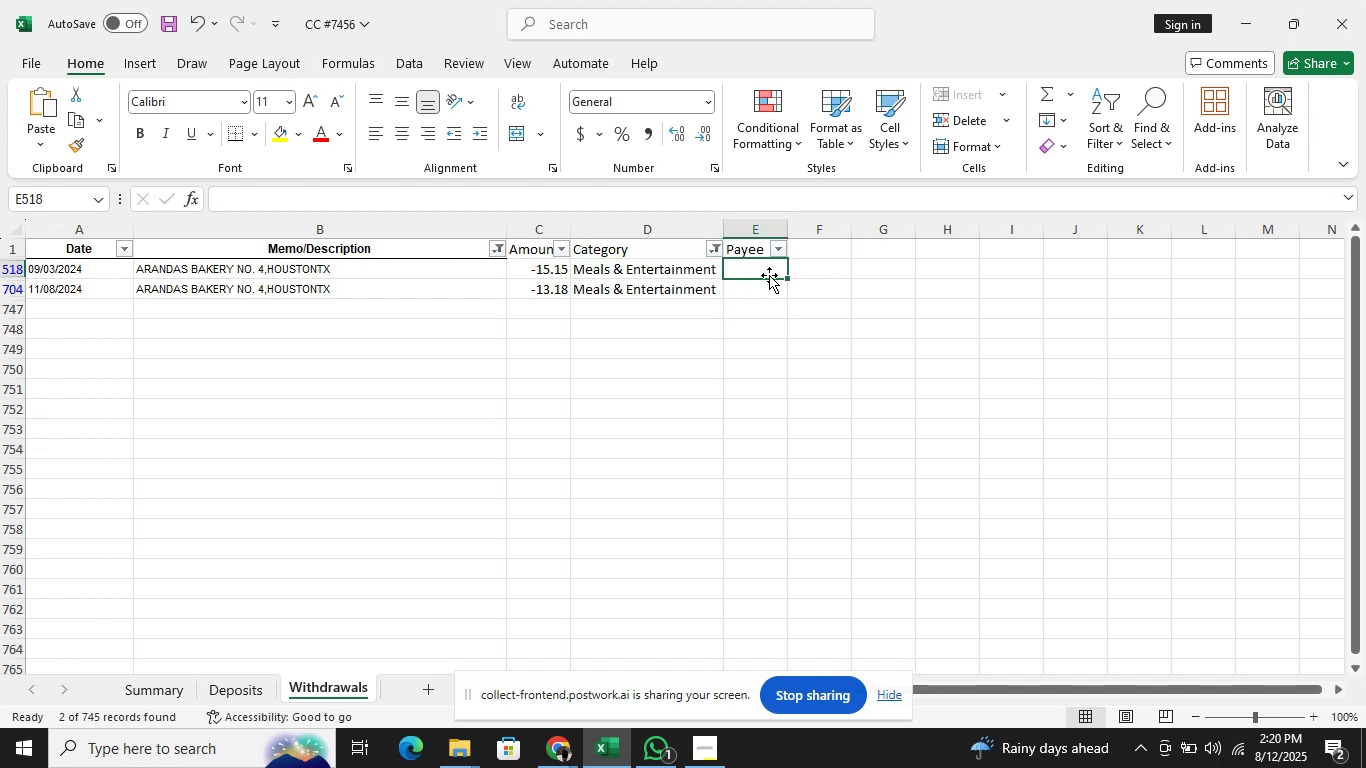 
type(Arandas N)
key(Backspace)
type(Bakery)
 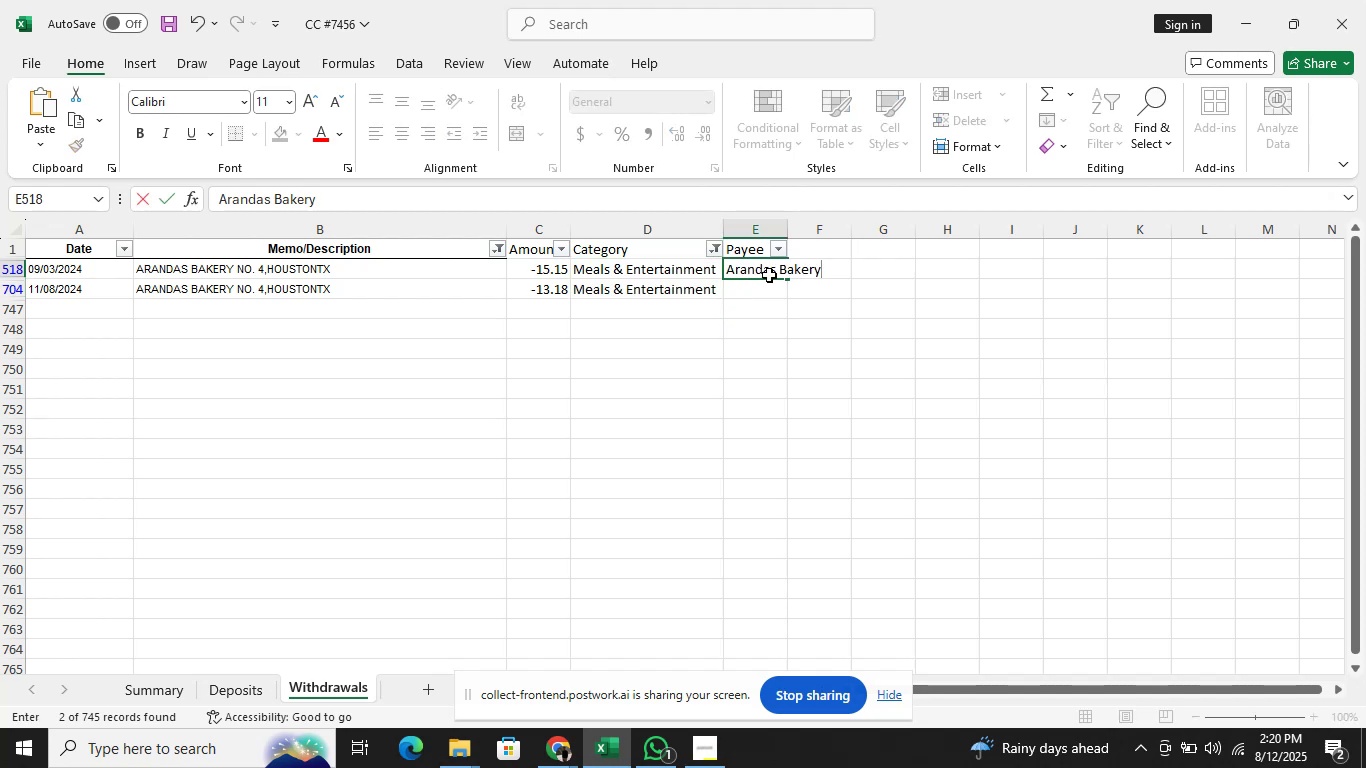 
 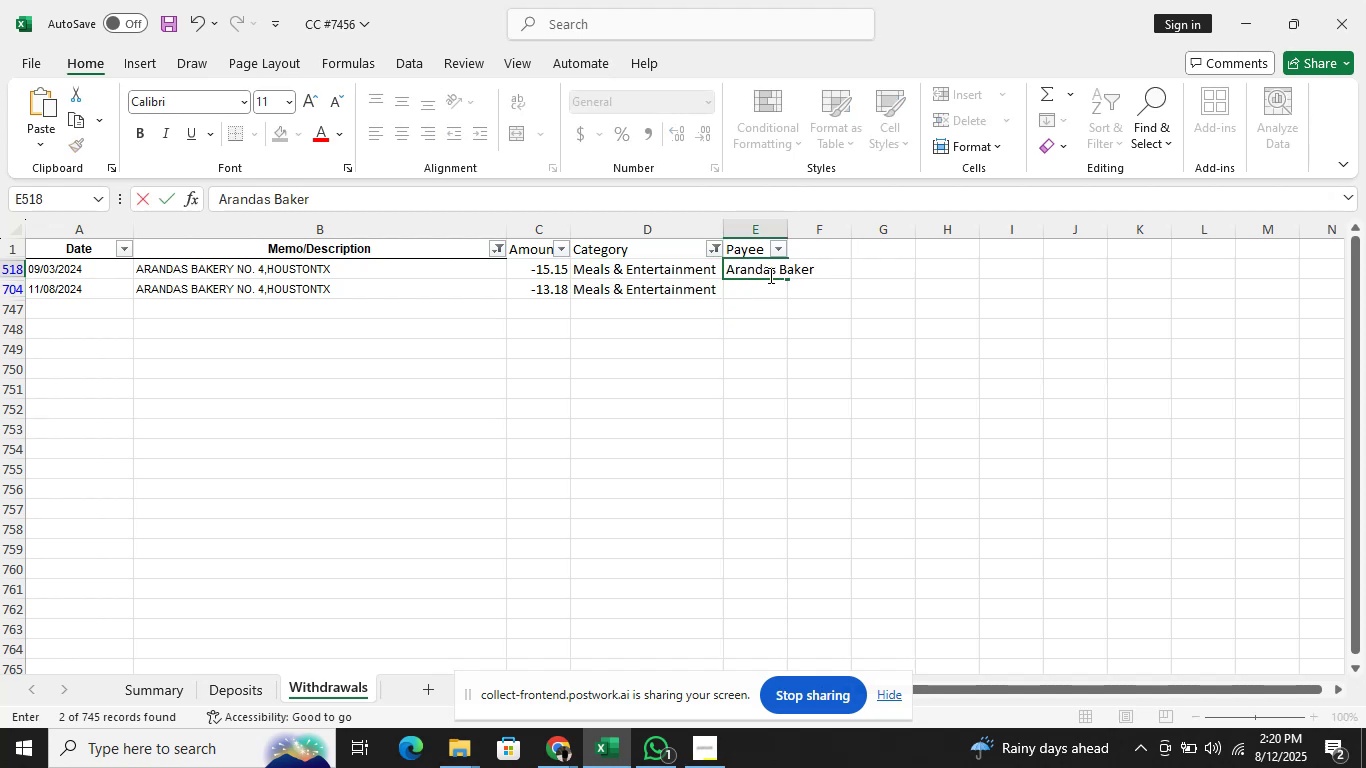 
key(Enter)
 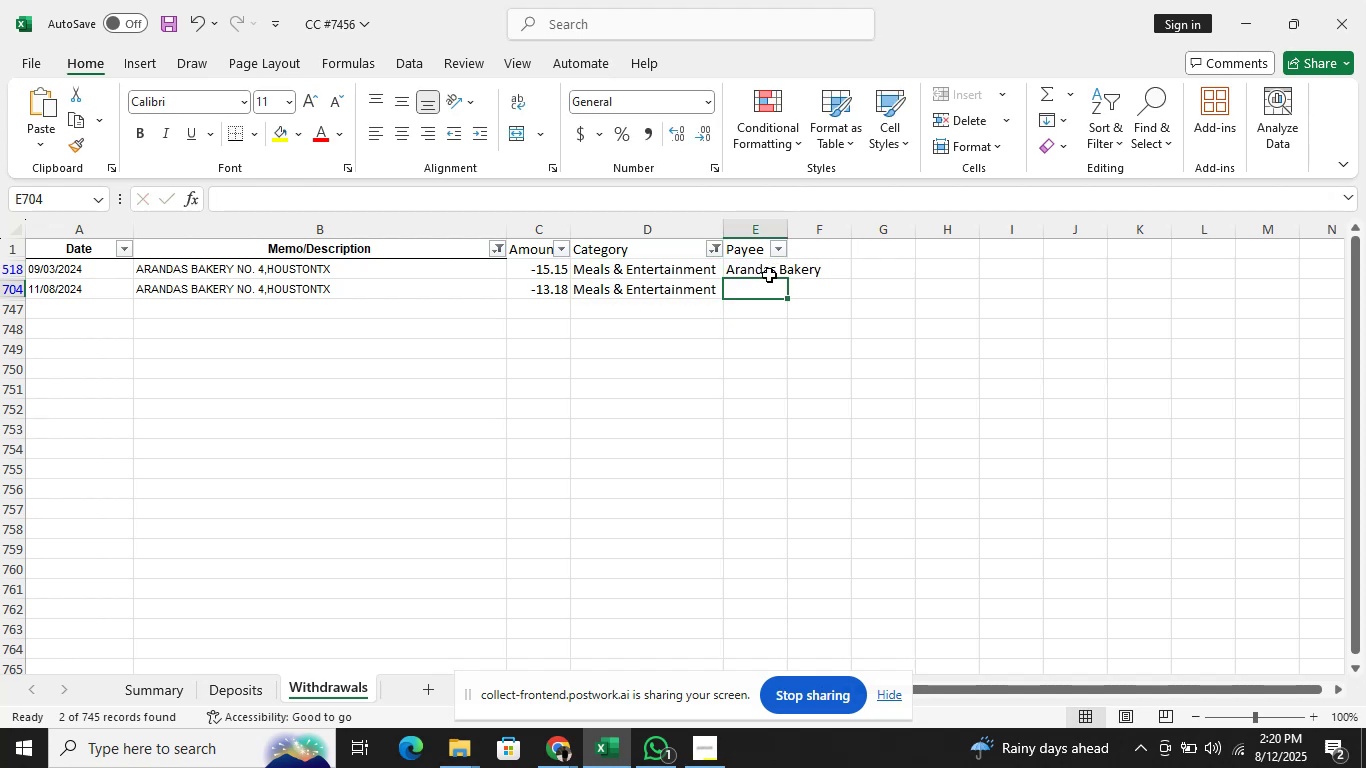 
key(ArrowUp)
 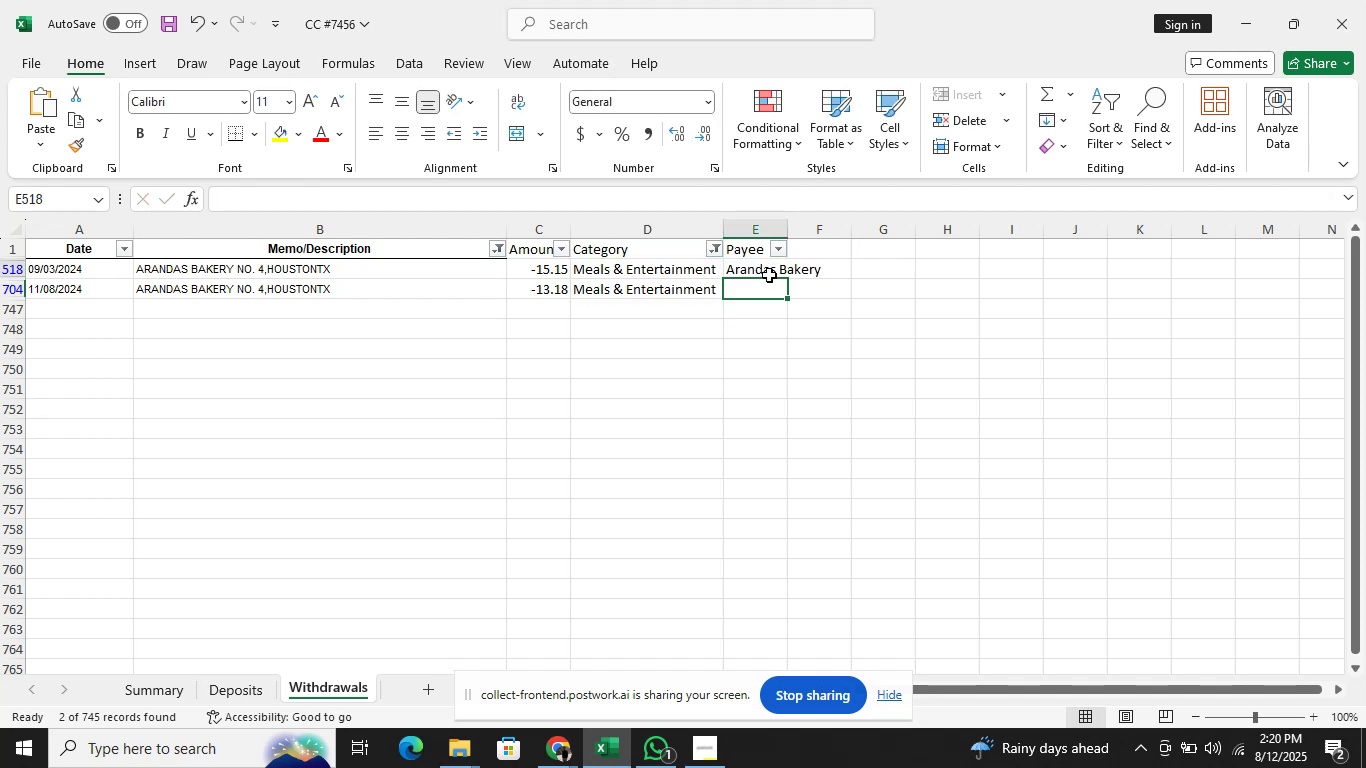 
key(Shift+ShiftLeft)
 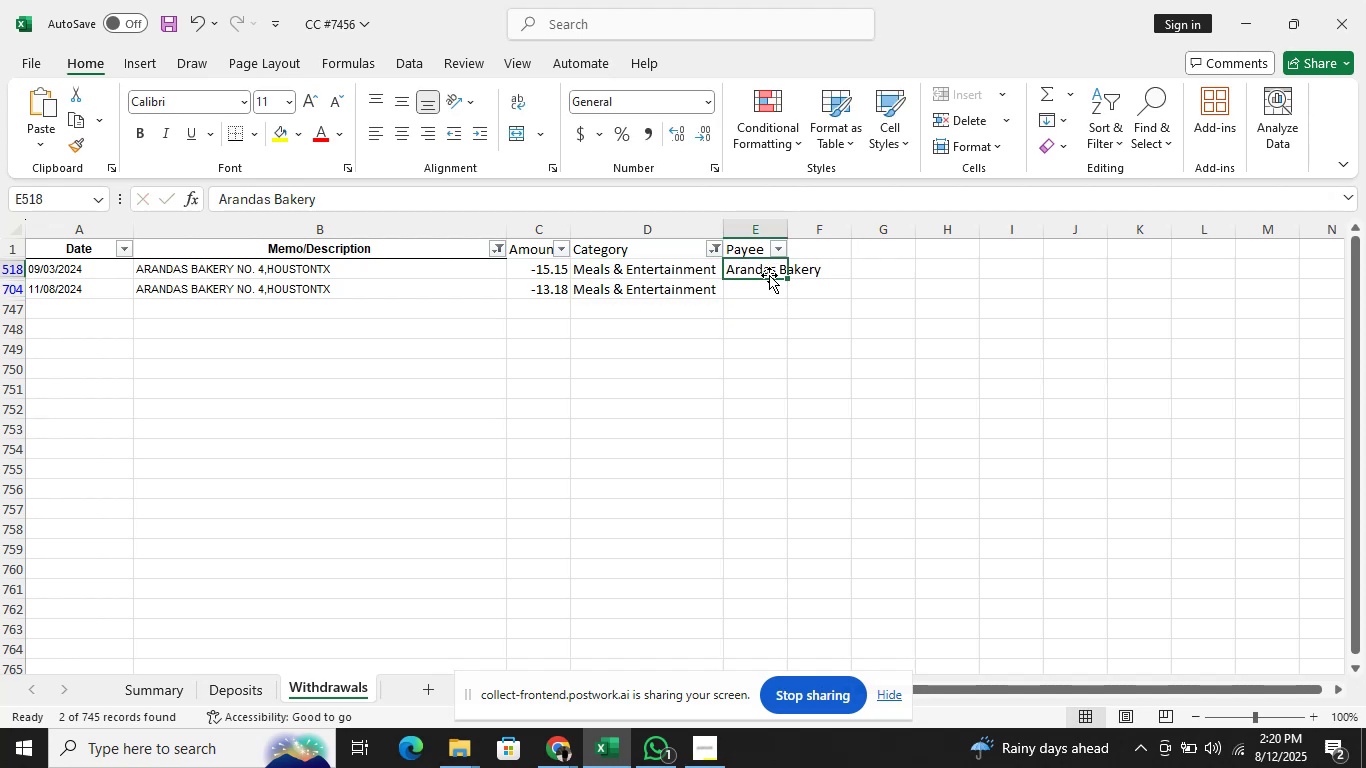 
key(Shift+ArrowDown)
 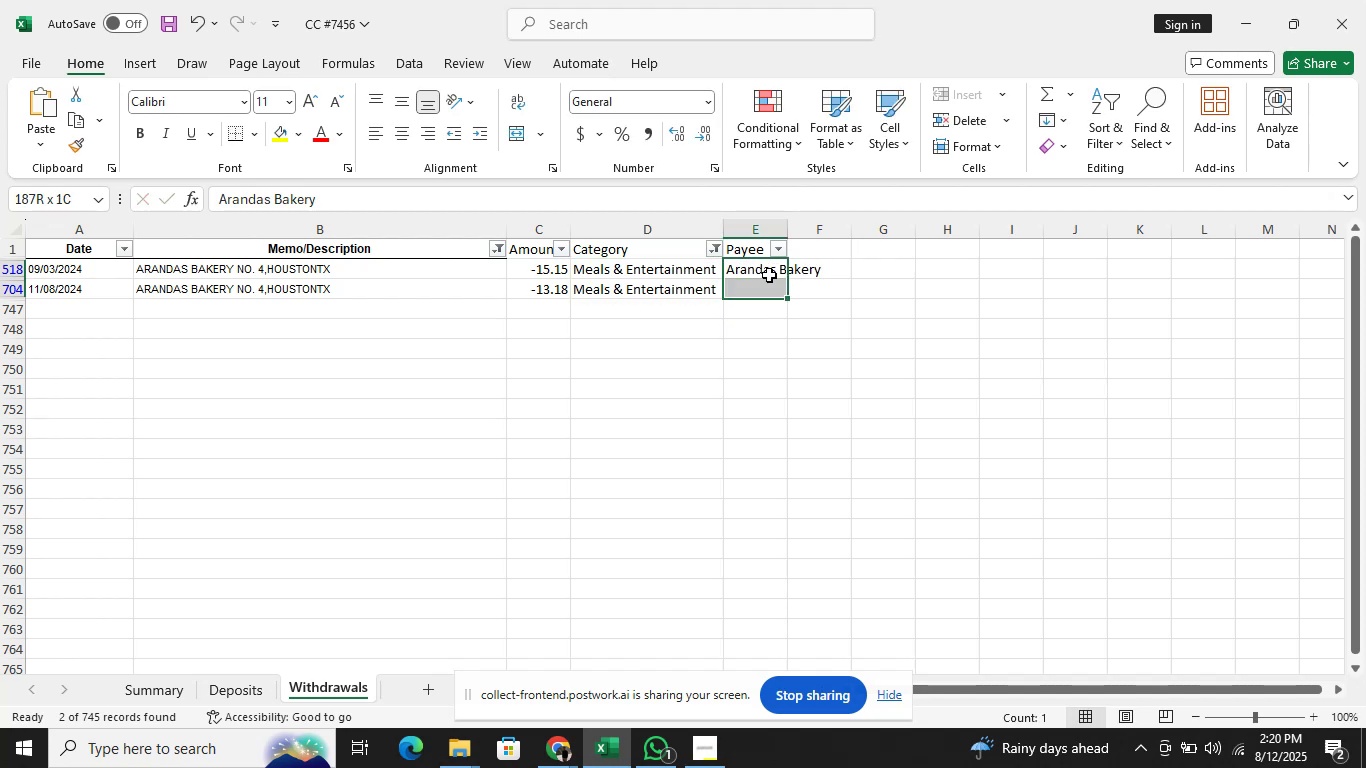 
key(Control+D)
 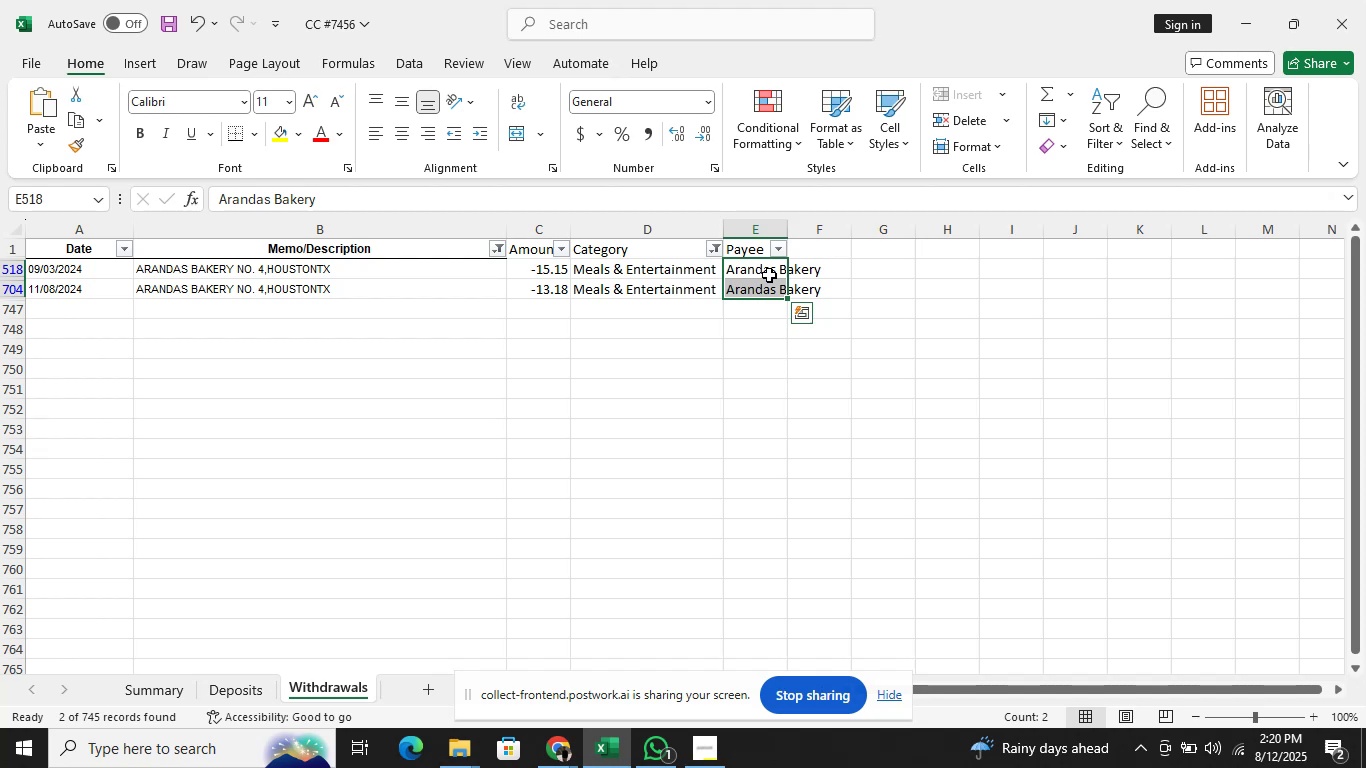 
wait(14.71)
 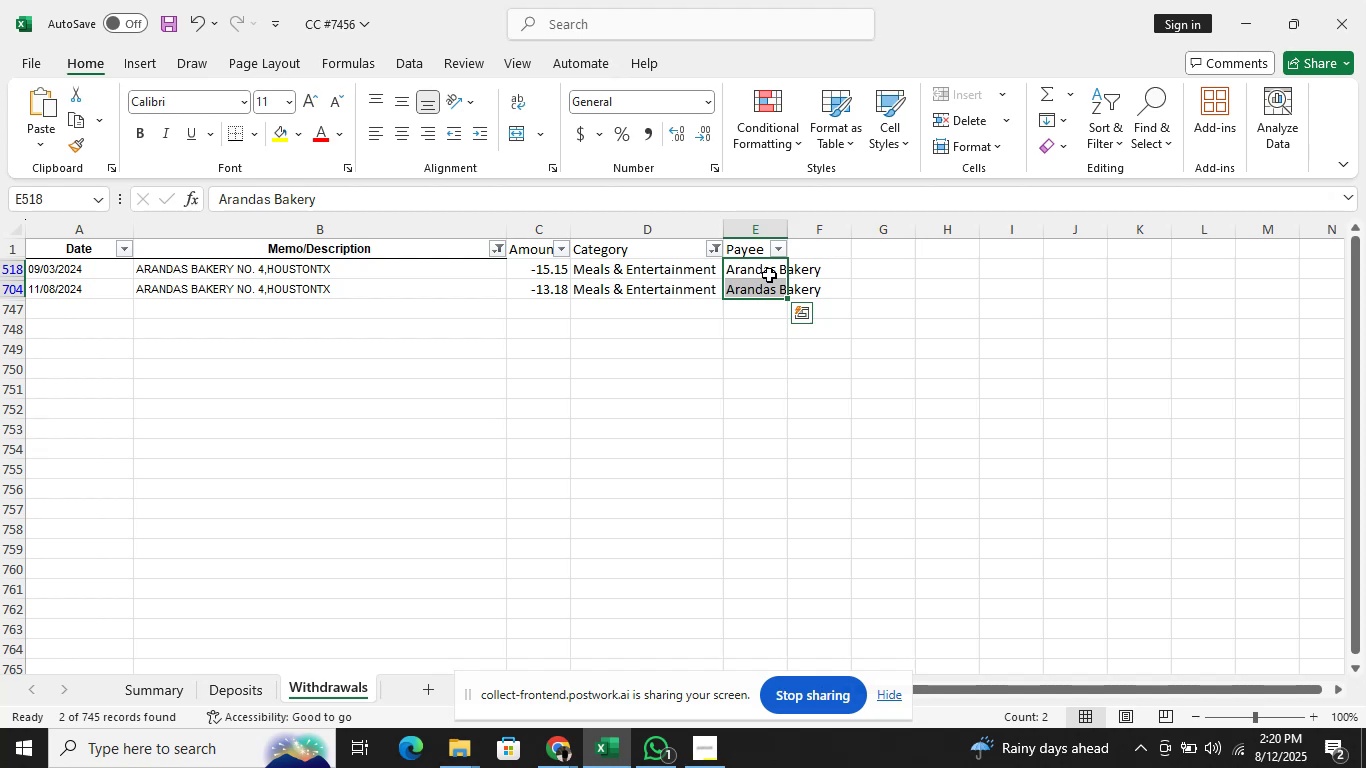 
mouse_move([489, 281])
 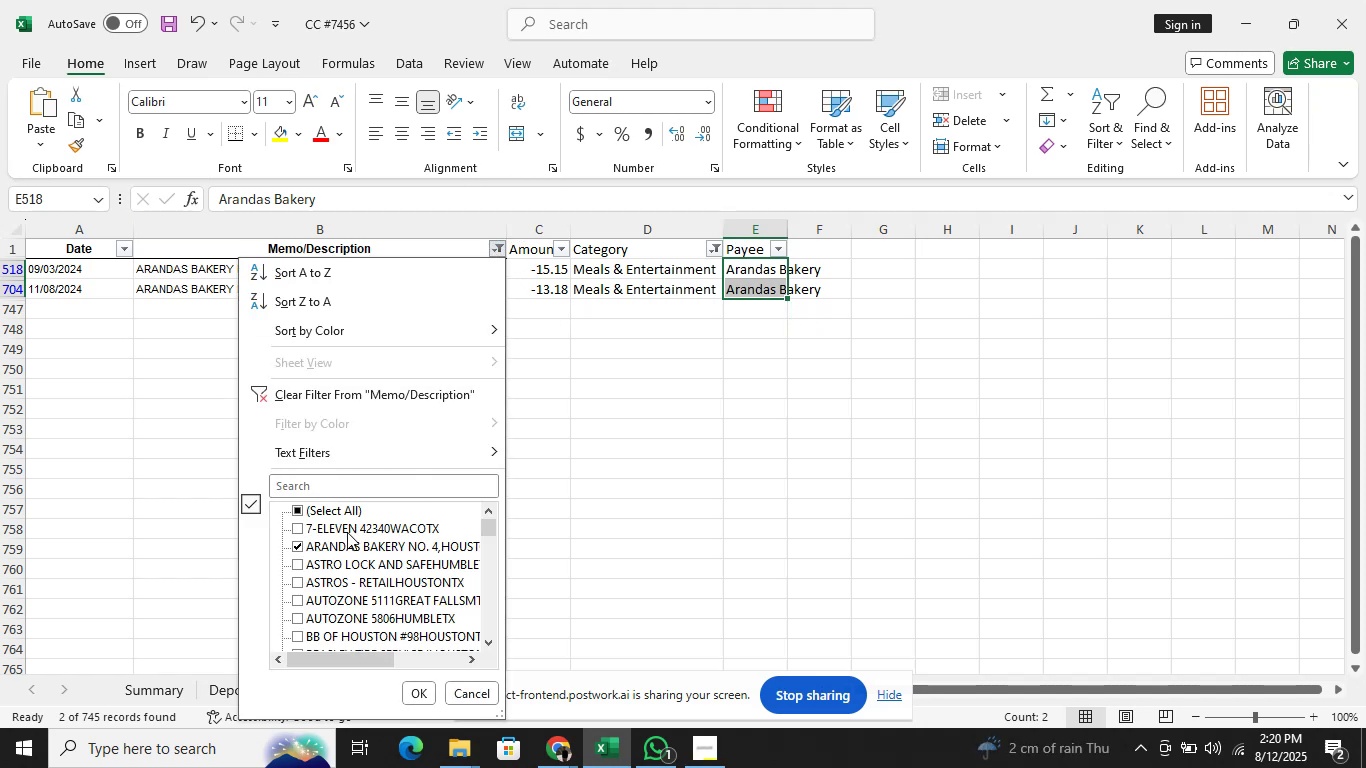 
left_click([342, 544])
 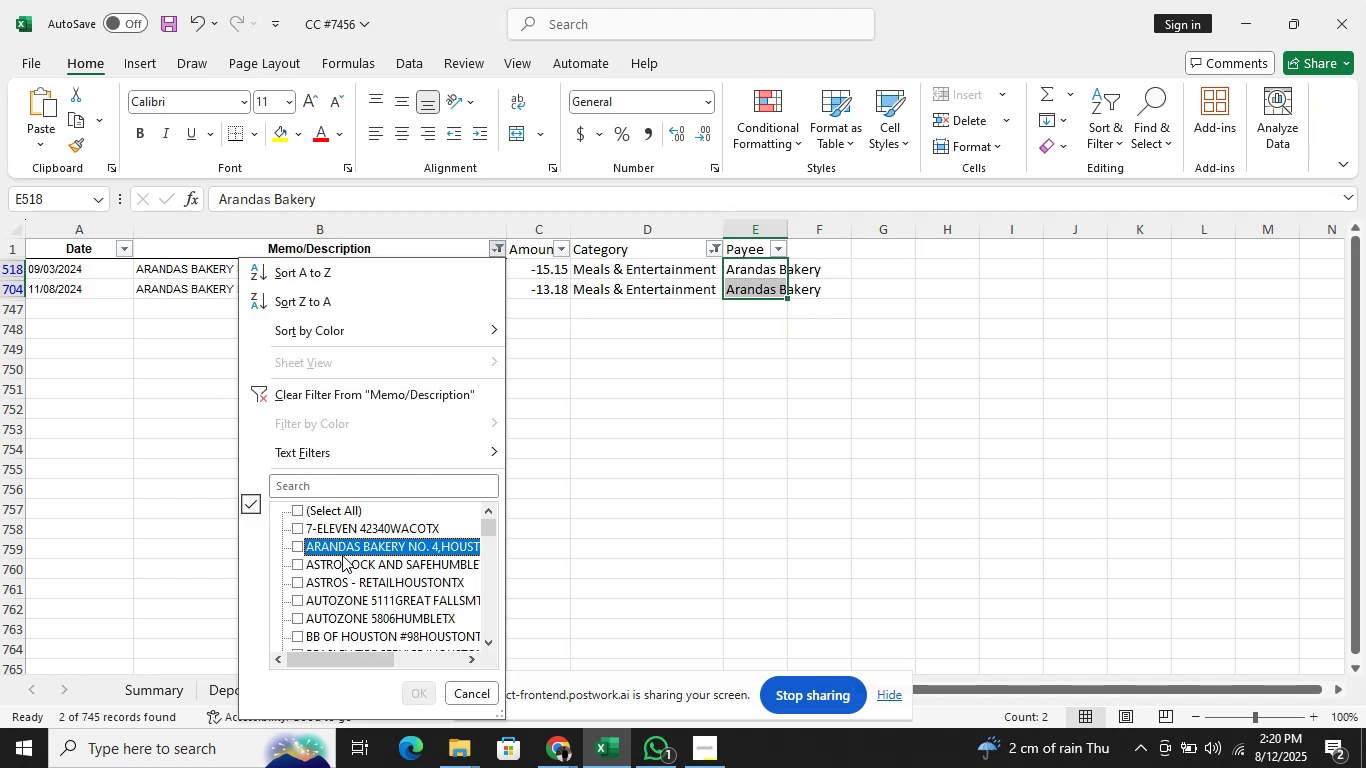 
double_click([342, 555])
 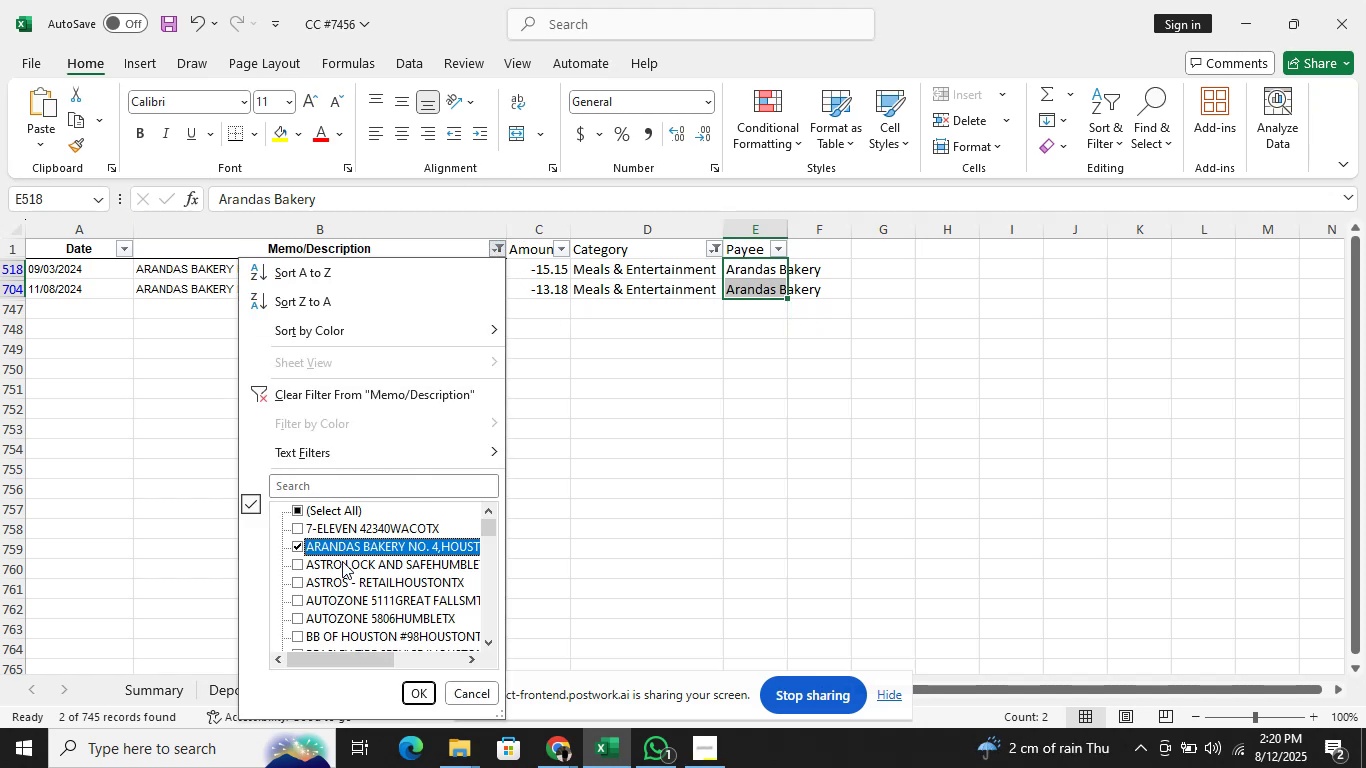 
left_click([342, 561])
 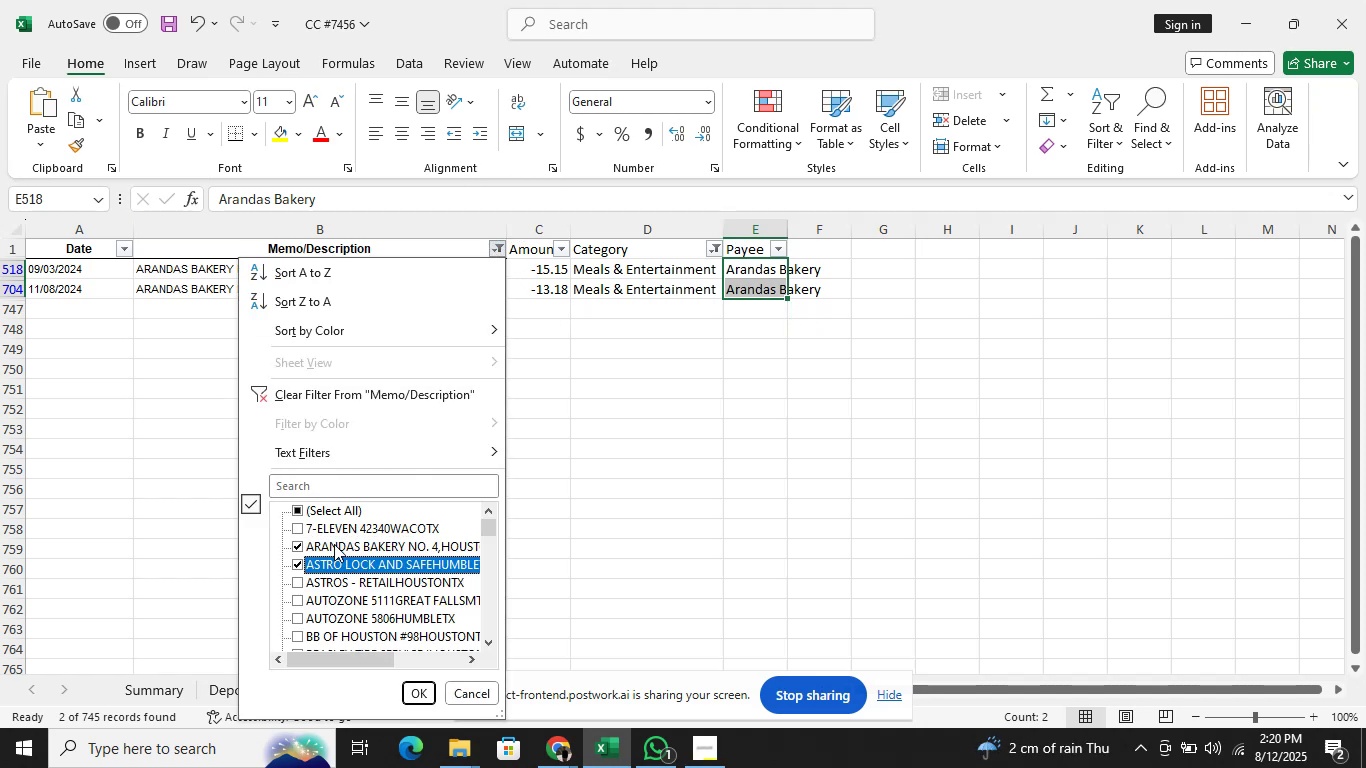 
double_click([334, 544])
 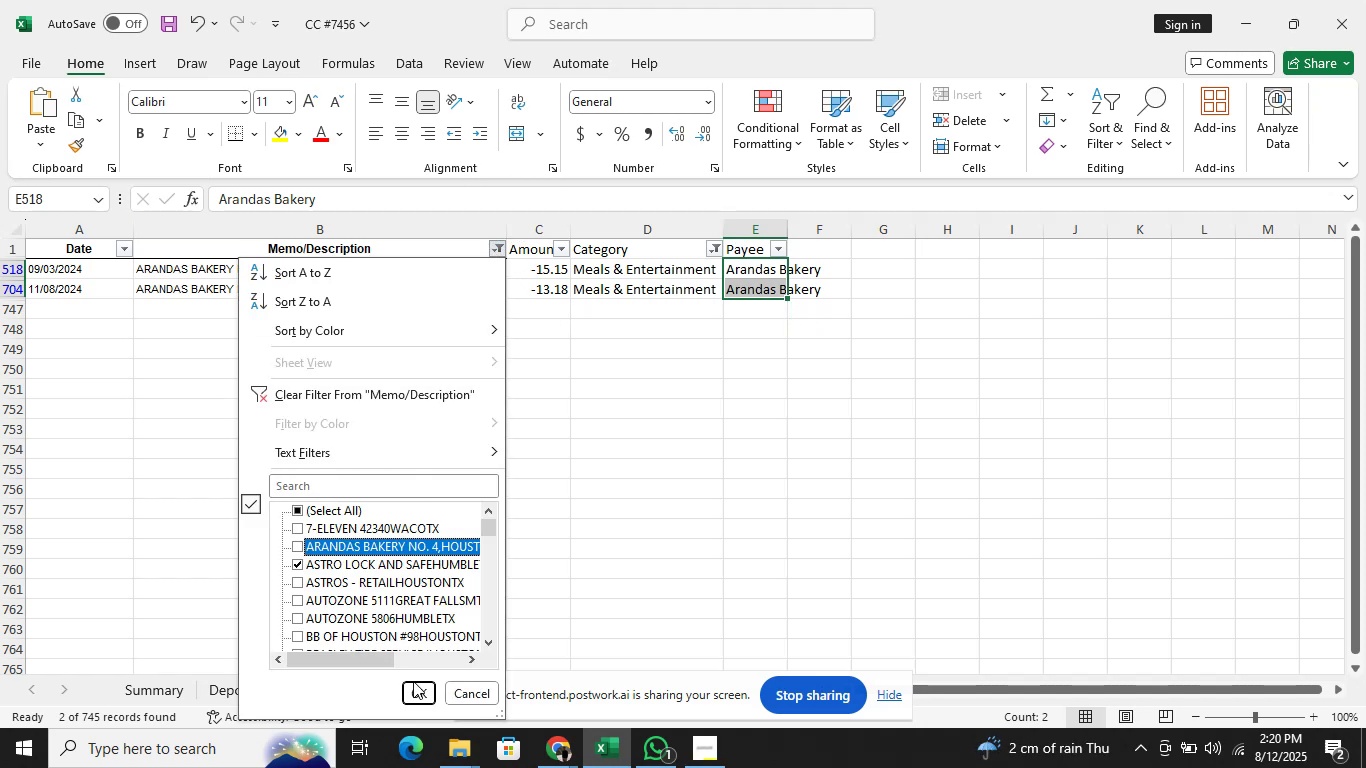 
left_click([416, 682])
 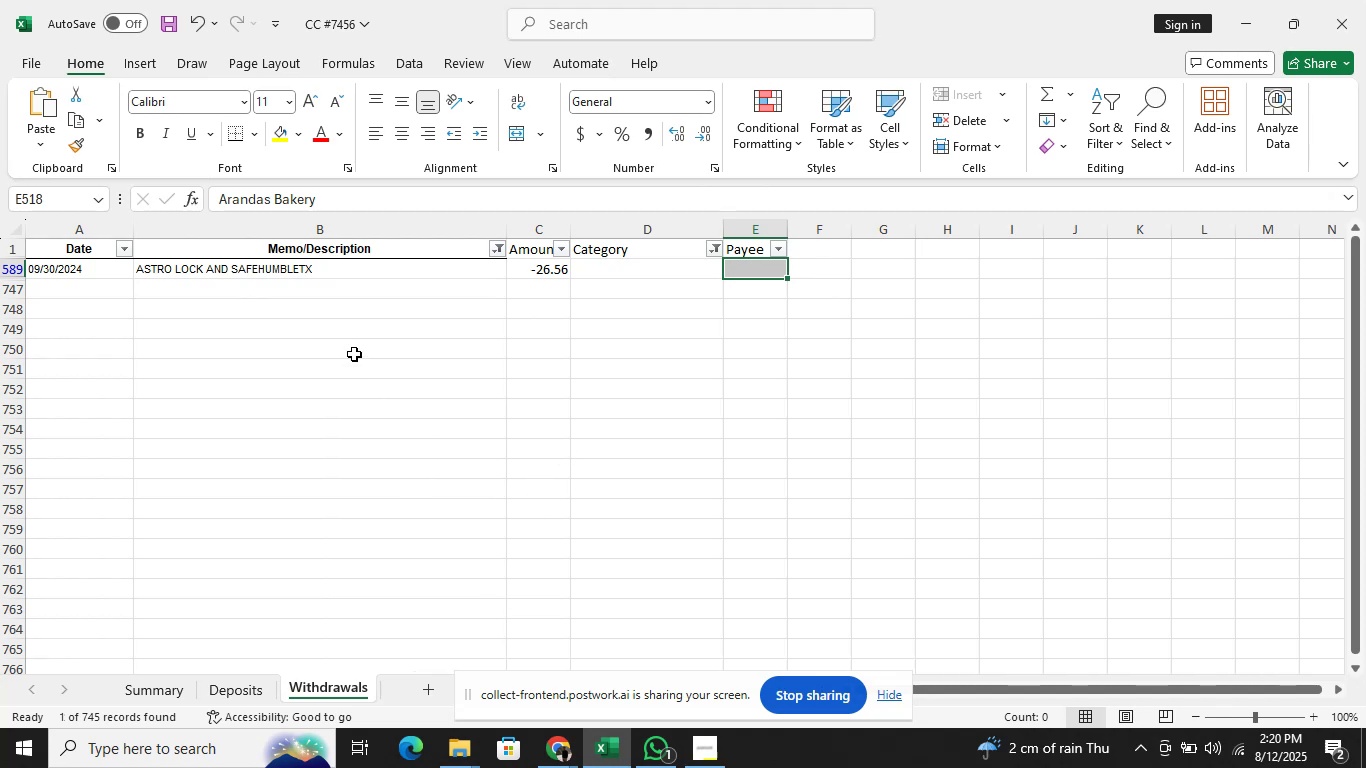 
double_click([366, 285])
 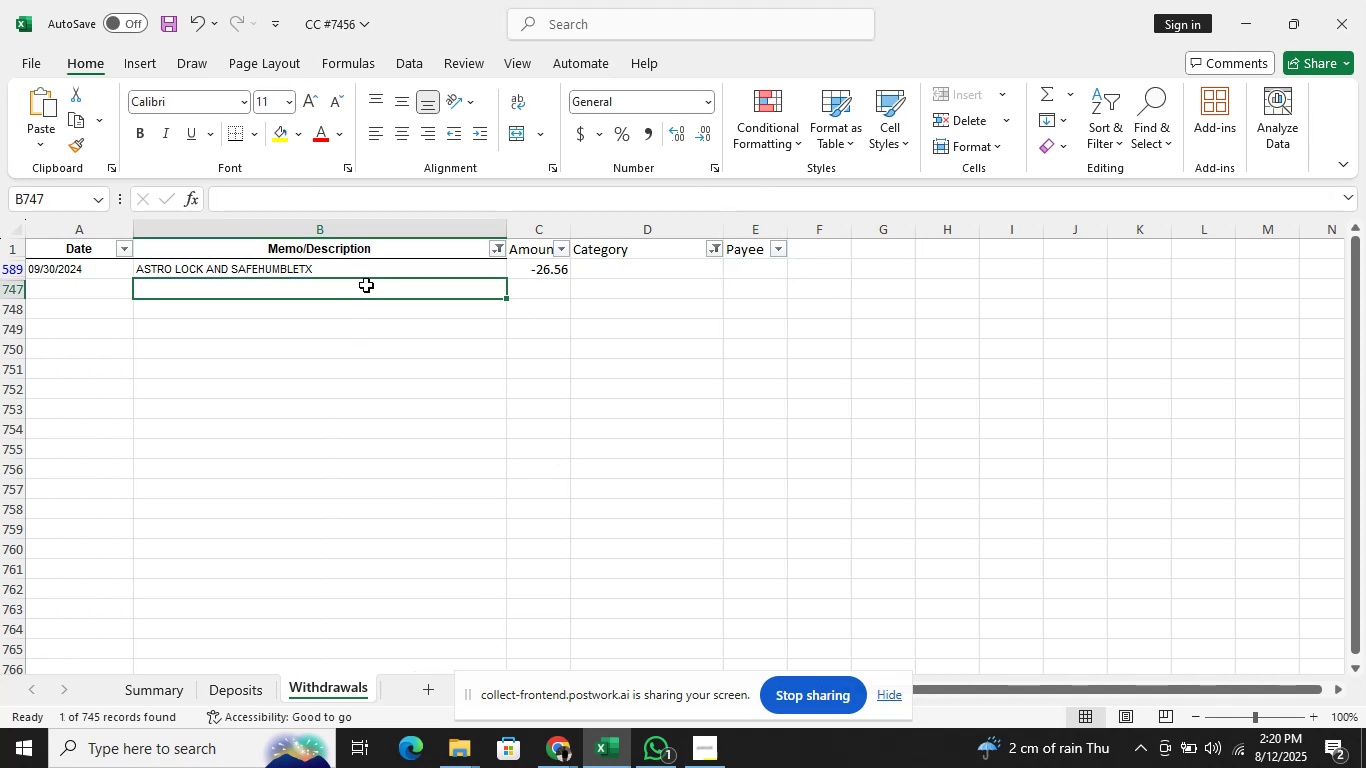 
key(ArrowUp)
 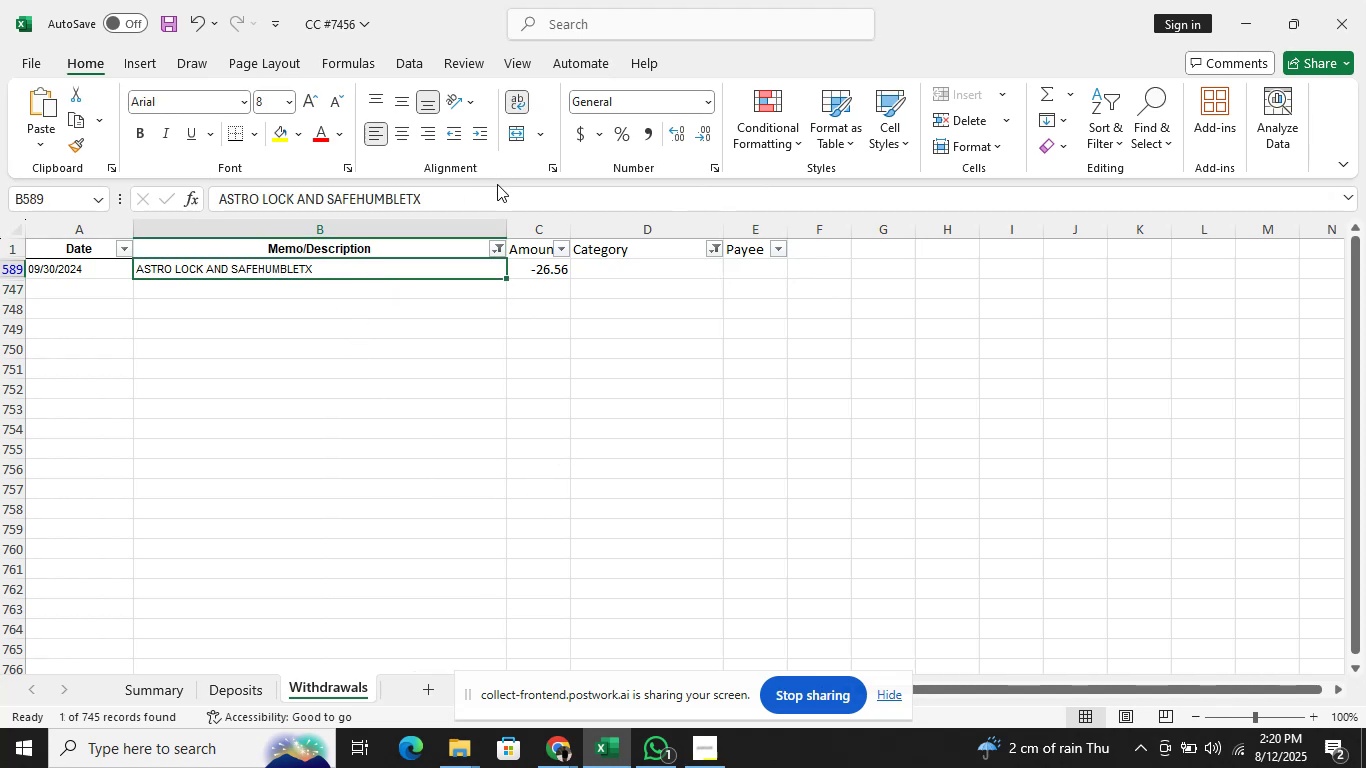 
left_click([495, 188])
 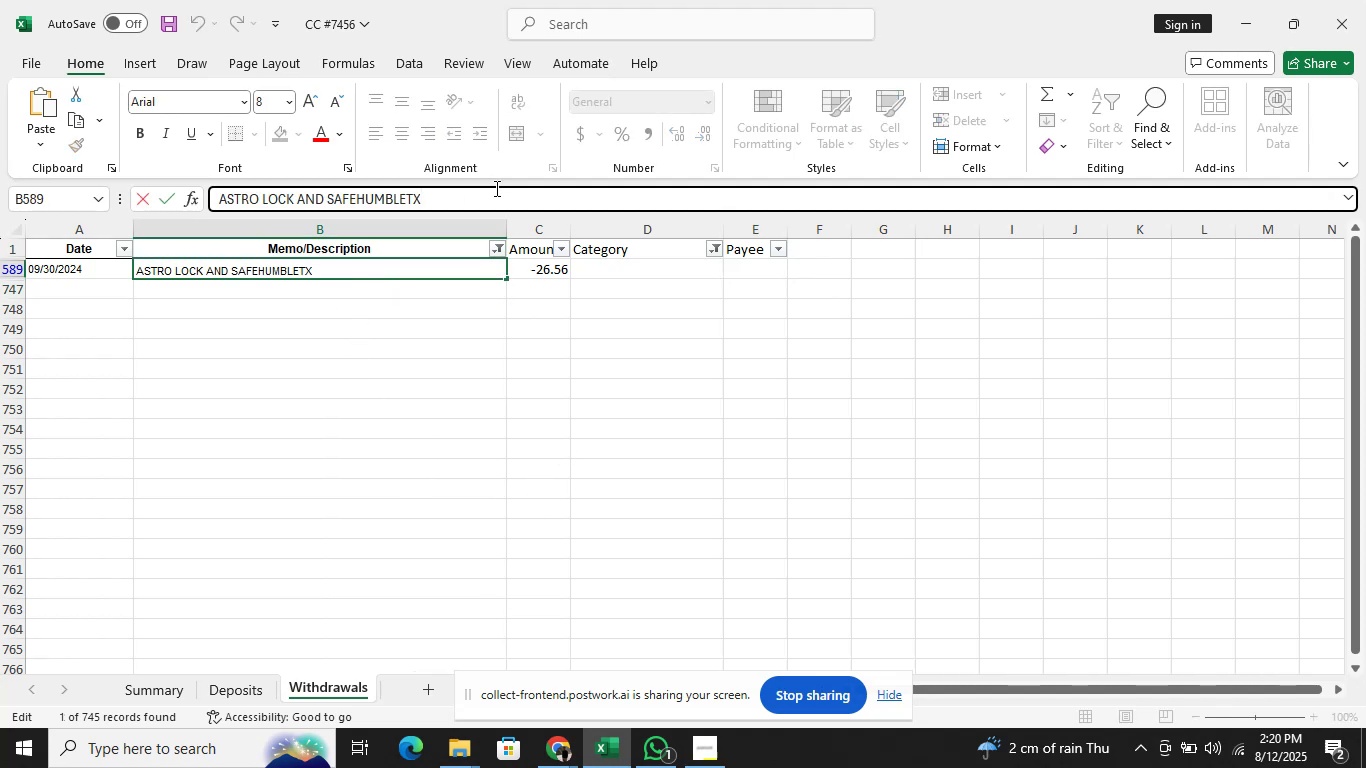 
hold_key(key=ArrowLeft, duration=1.53)
 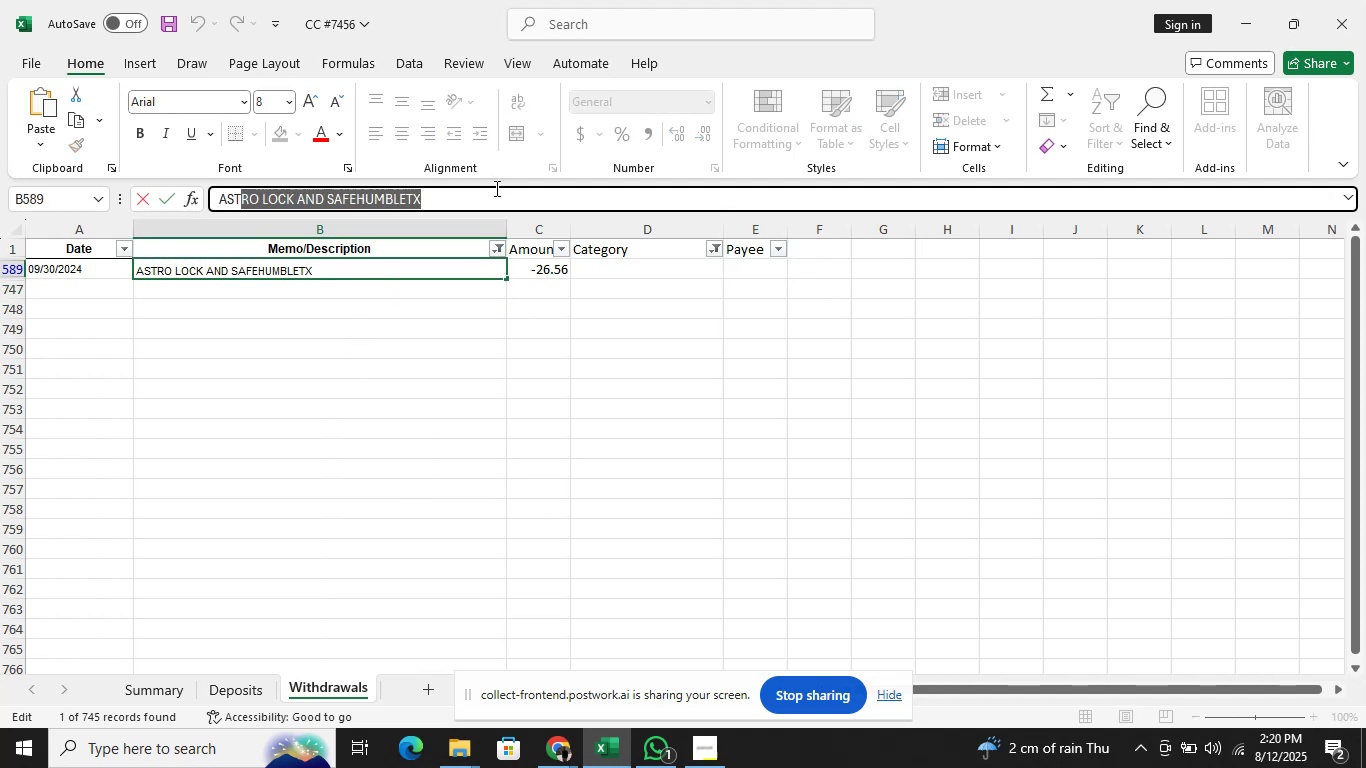 
key(Shift+ArrowLeft)
 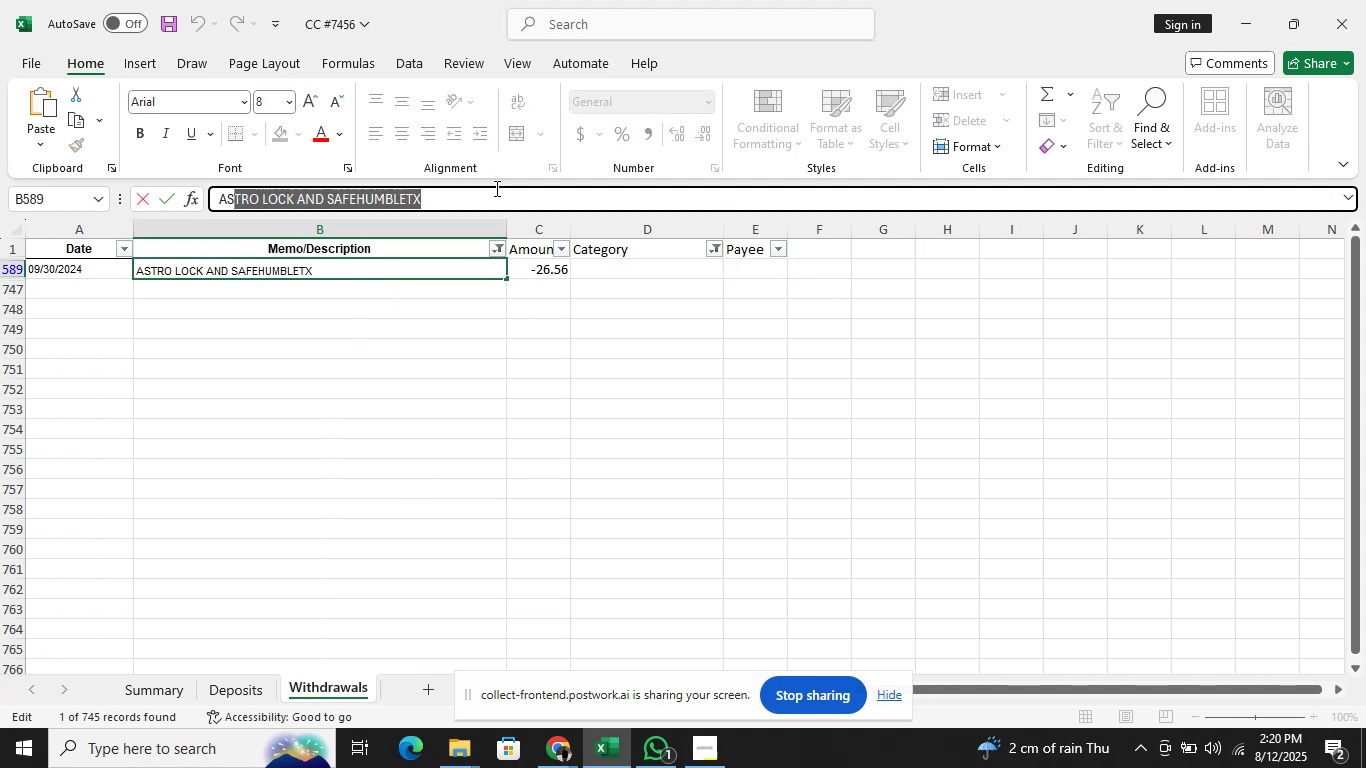 
key(Shift+ArrowLeft)
 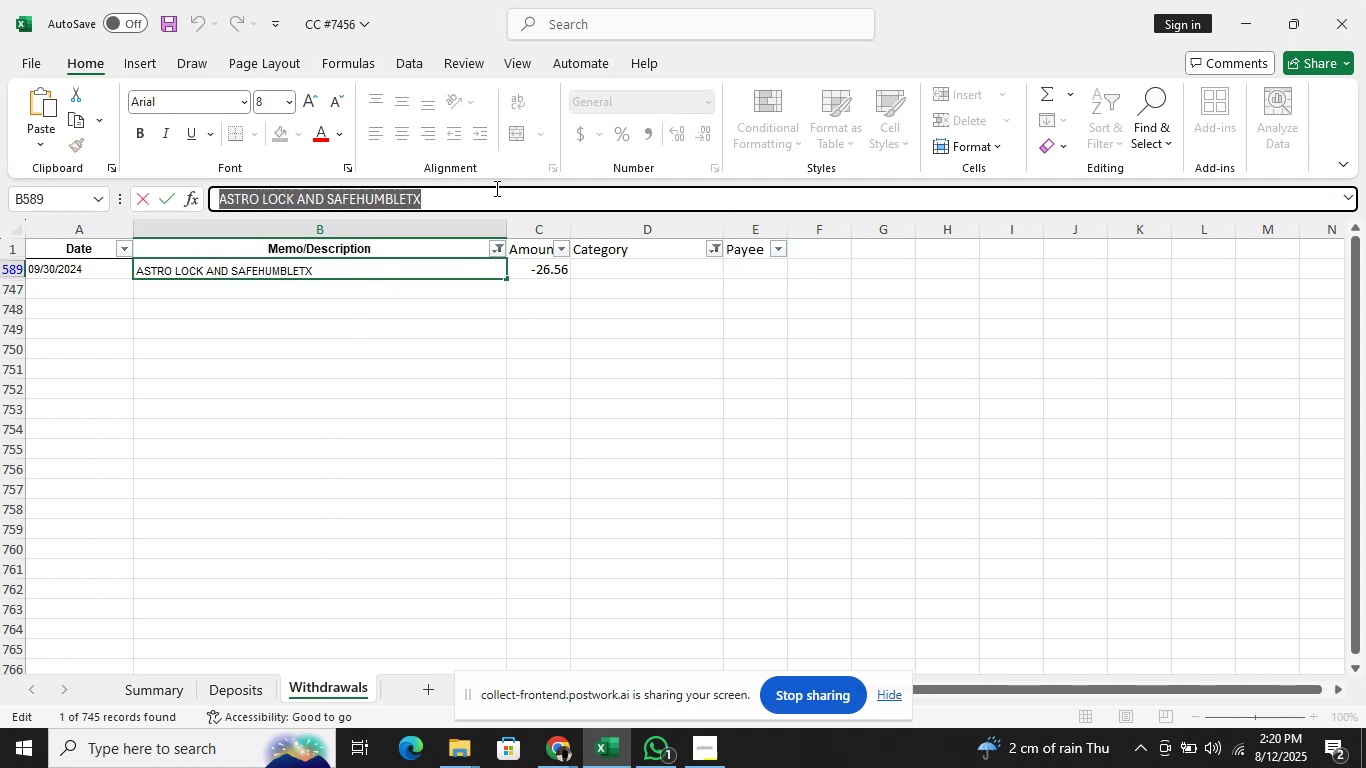 
key(Shift+ArrowLeft)
 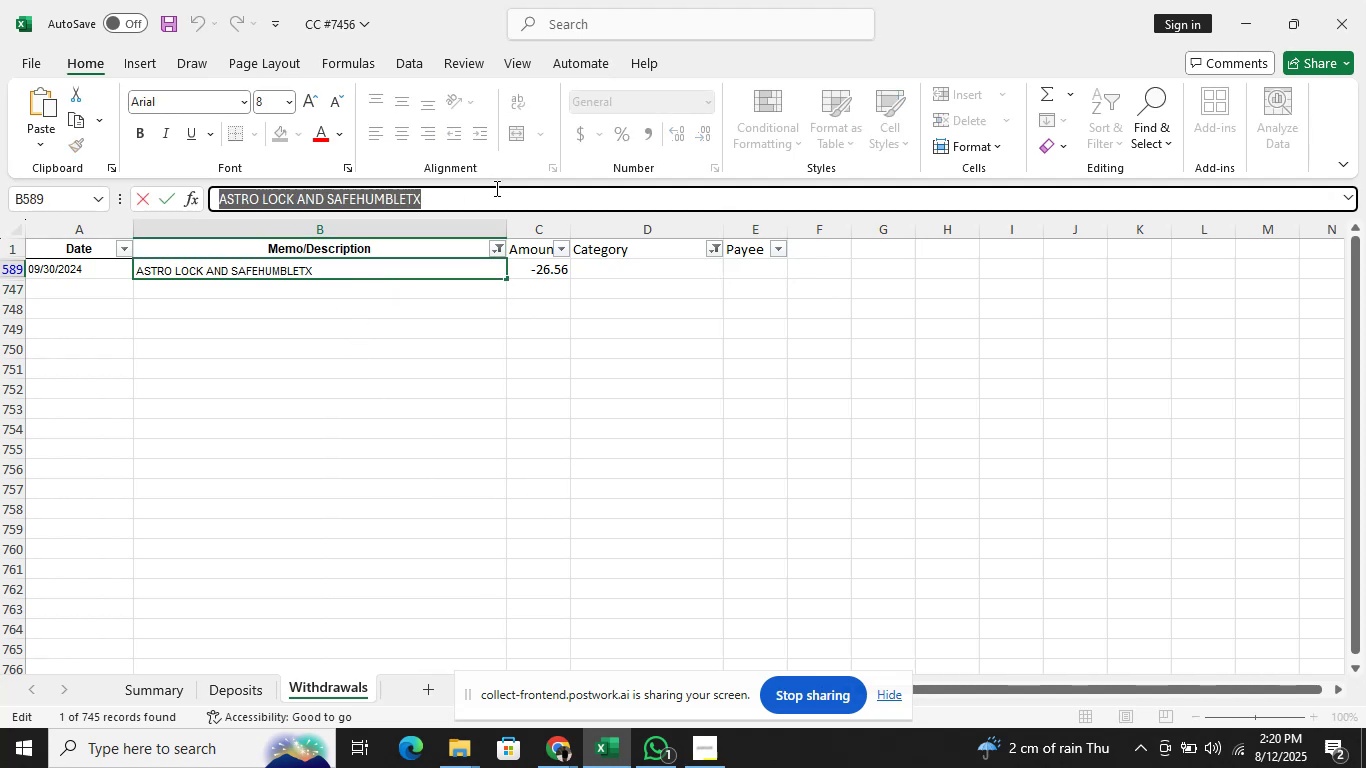 
key(Shift+ArrowLeft)
 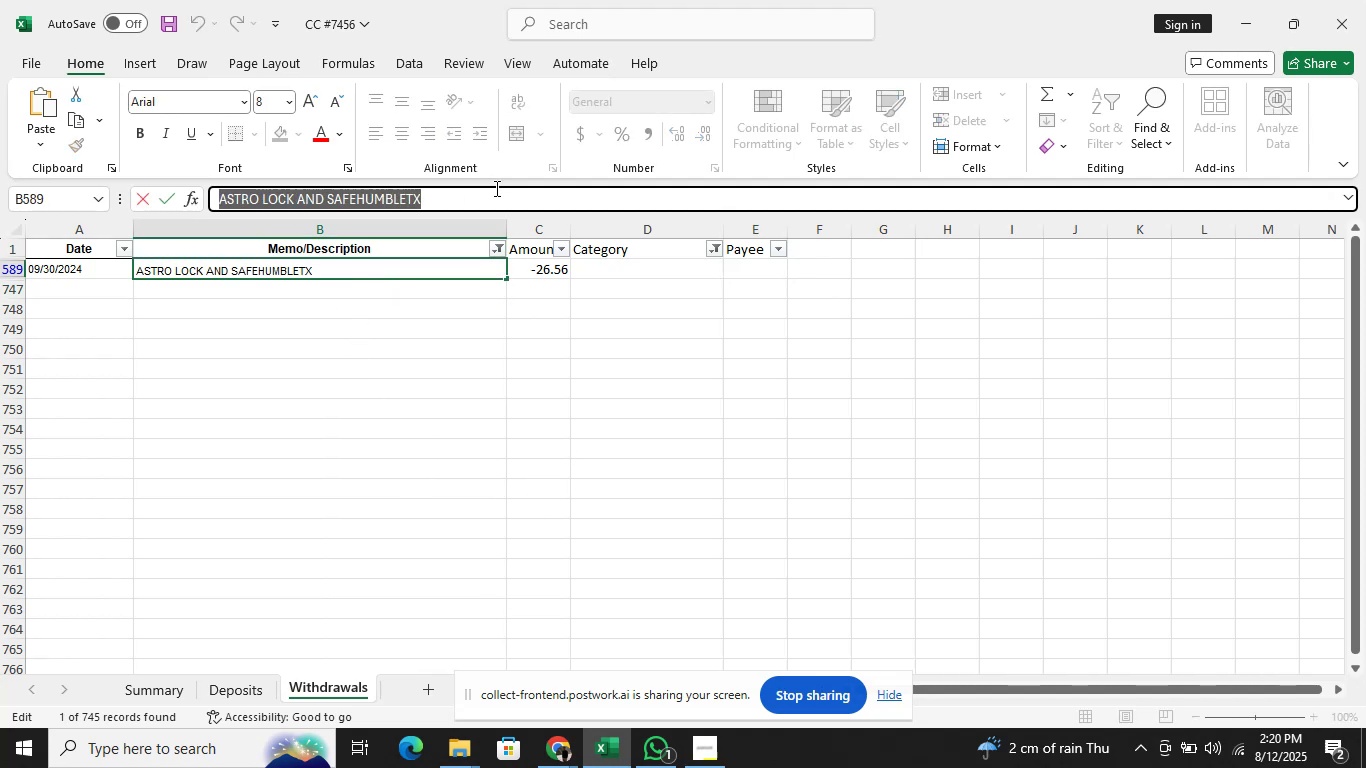 
key(Shift+ArrowLeft)
 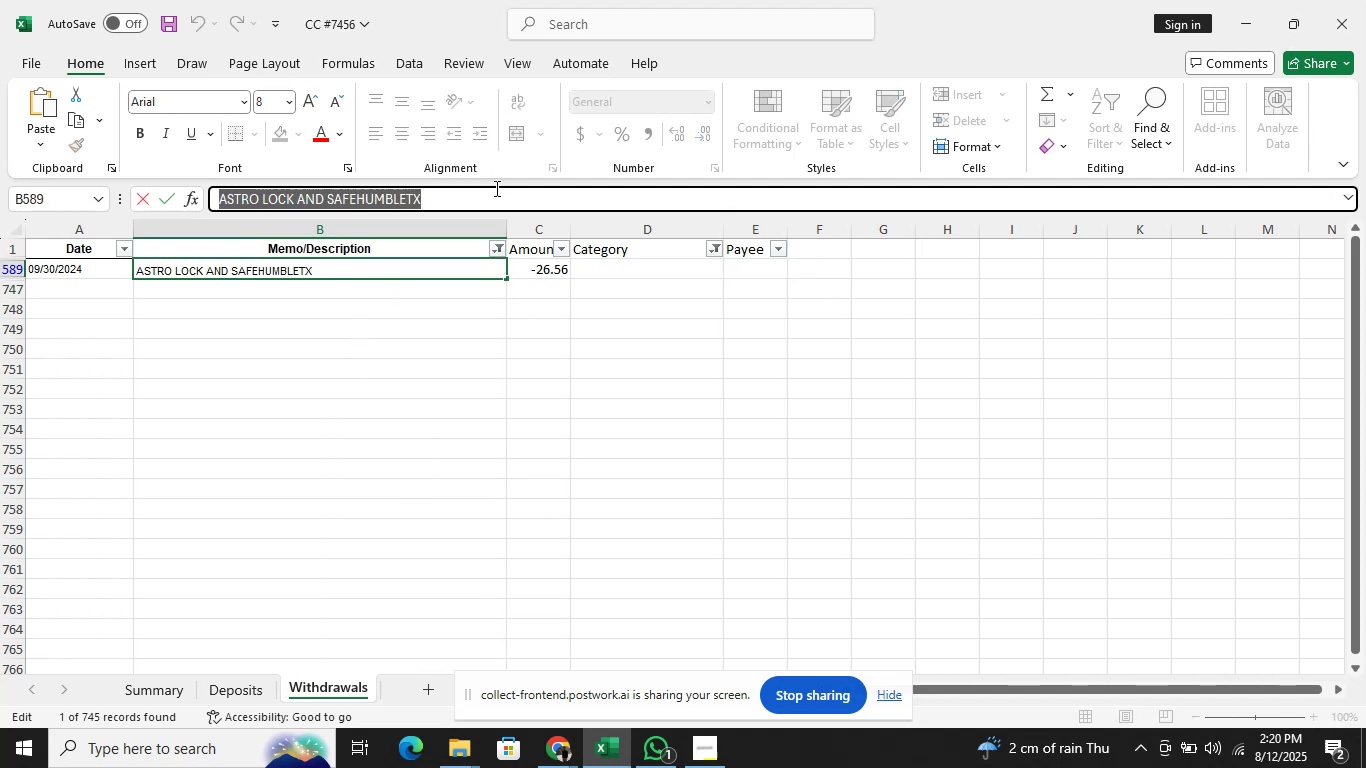 
key(Control+C)
 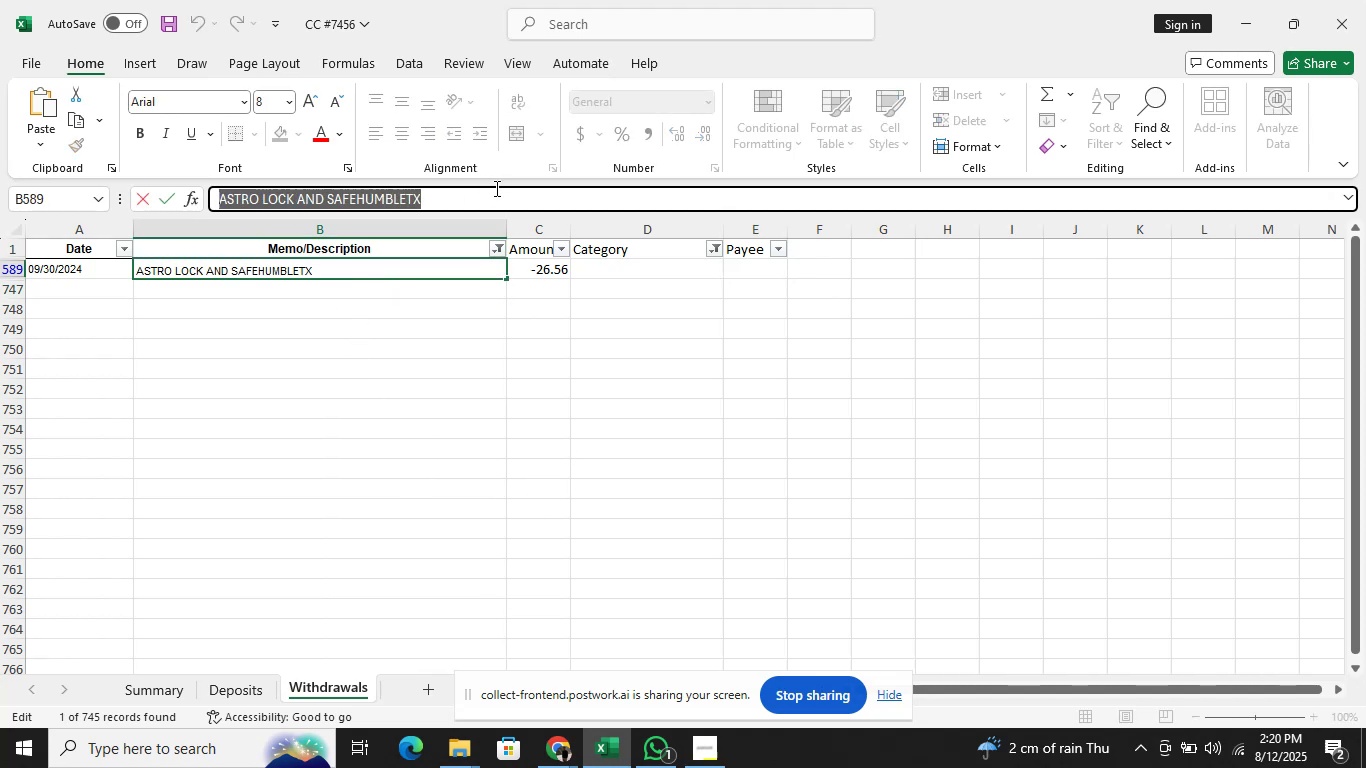 
key(Alt+Tab)
 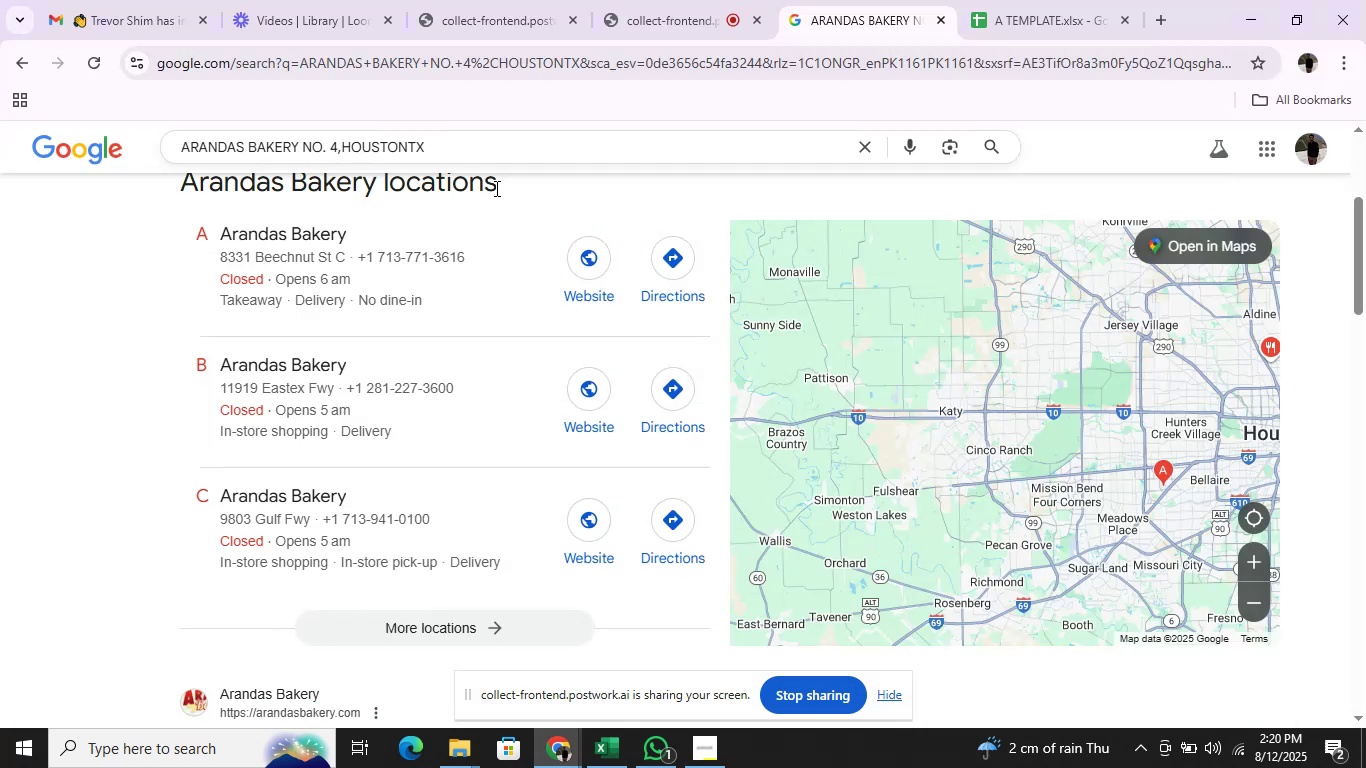 
left_click([510, 140])
 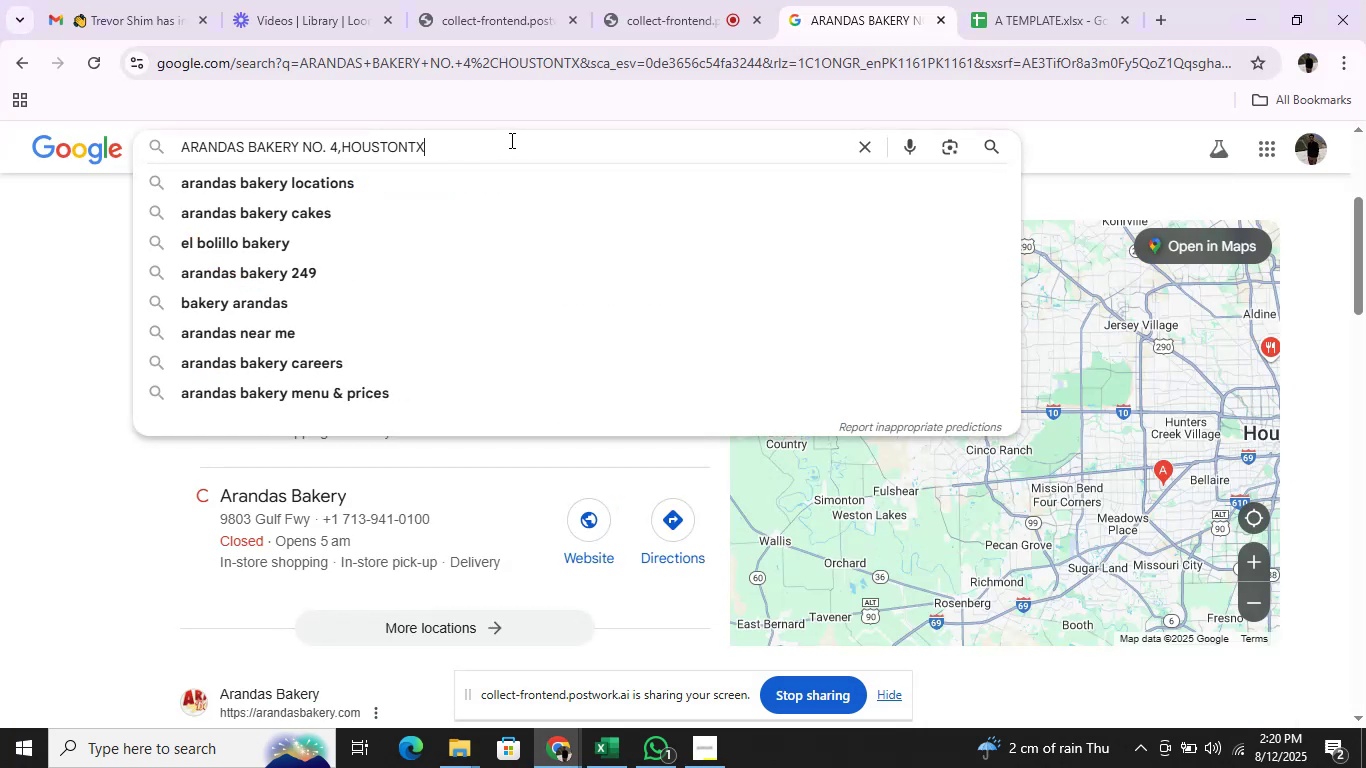 
hold_key(key=Backspace, duration=1.5)
 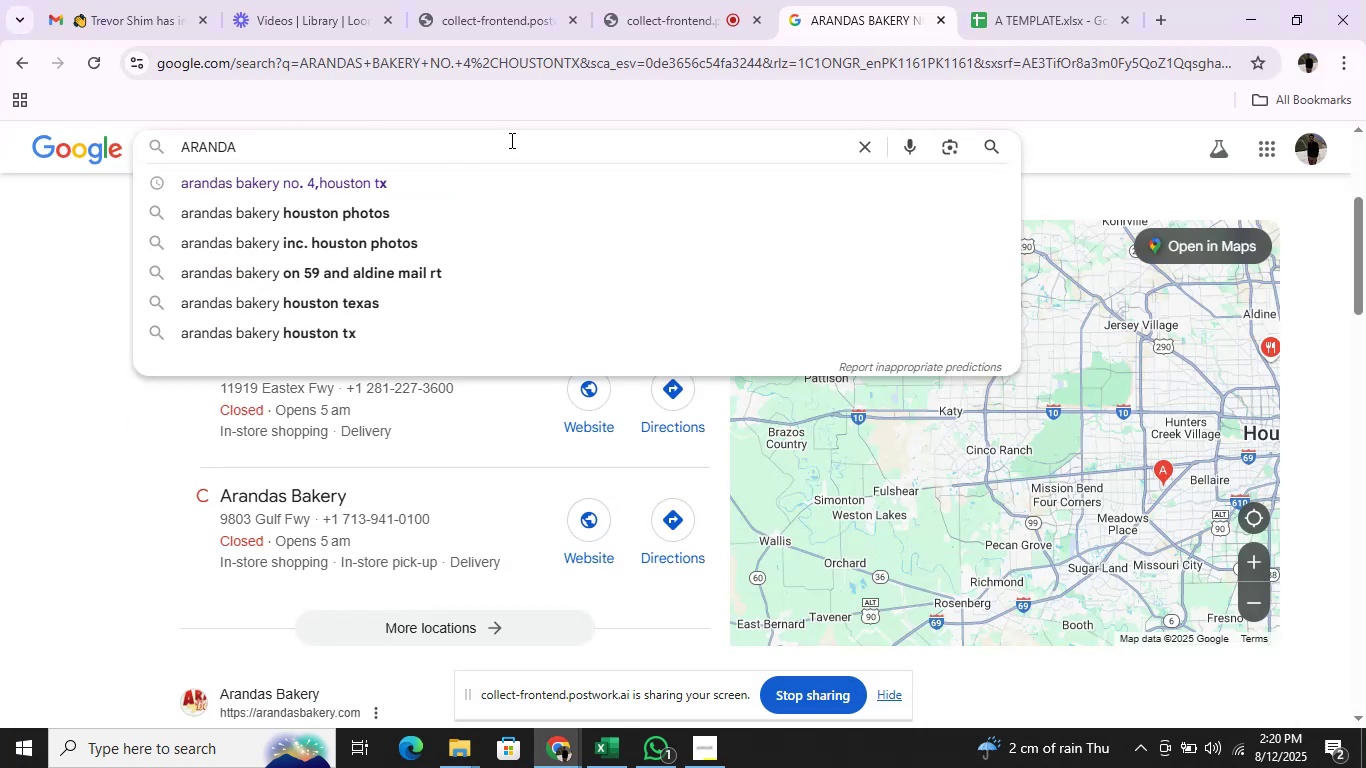 
key(Backspace)
 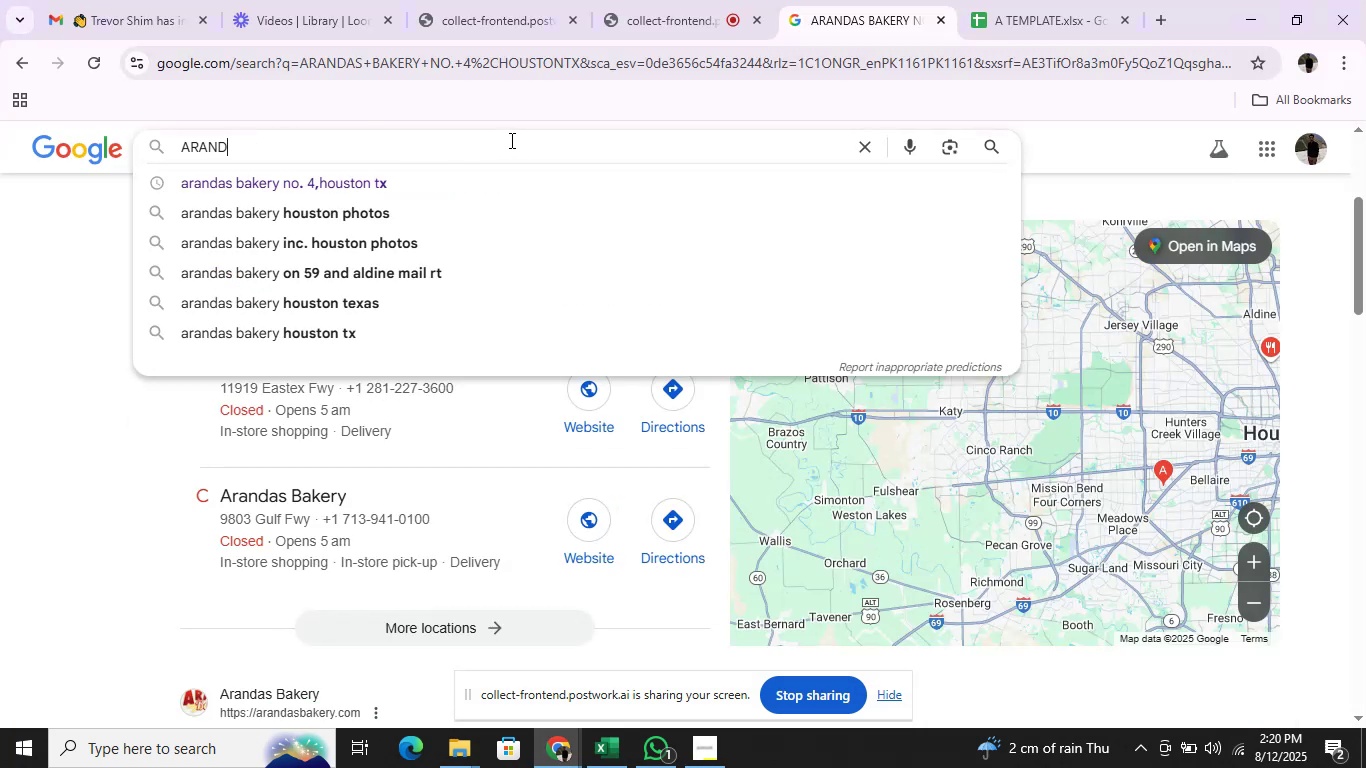 
key(Backspace)
 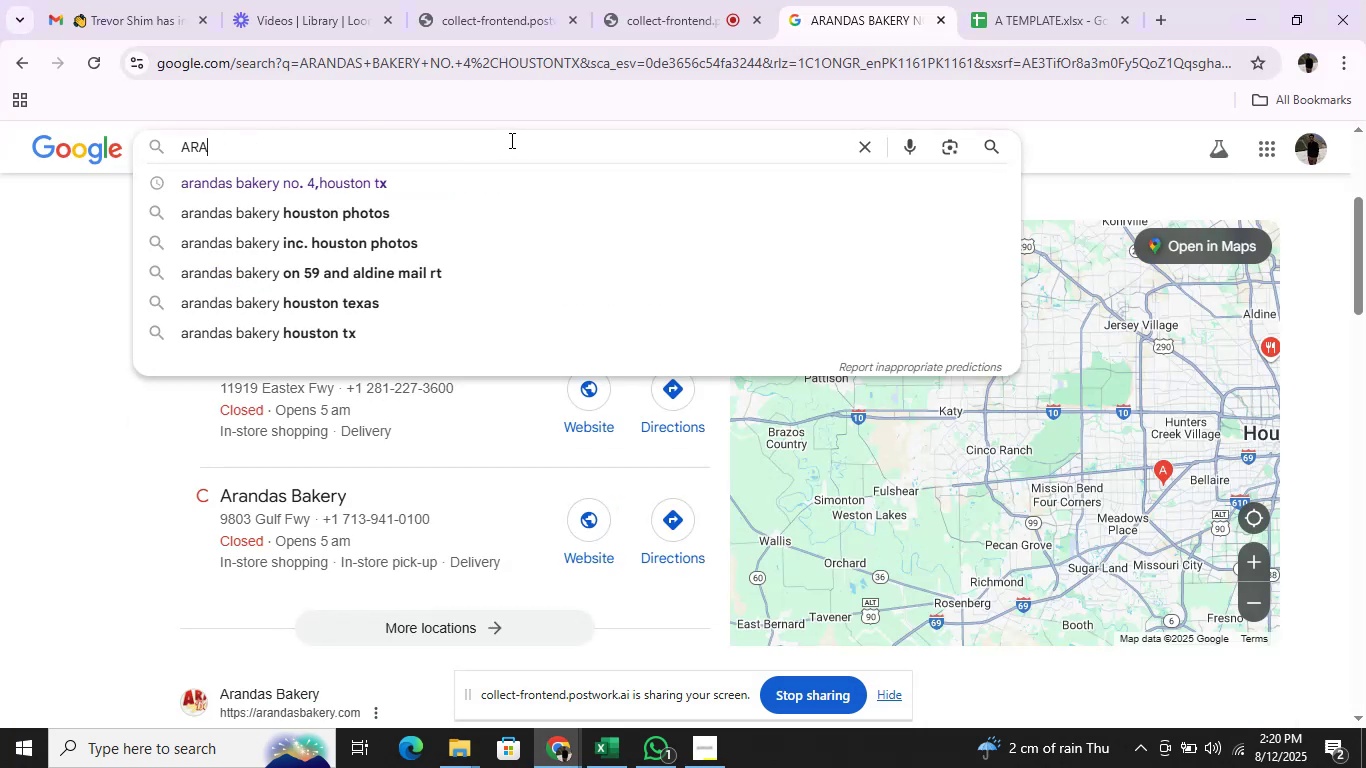 
key(Backspace)
 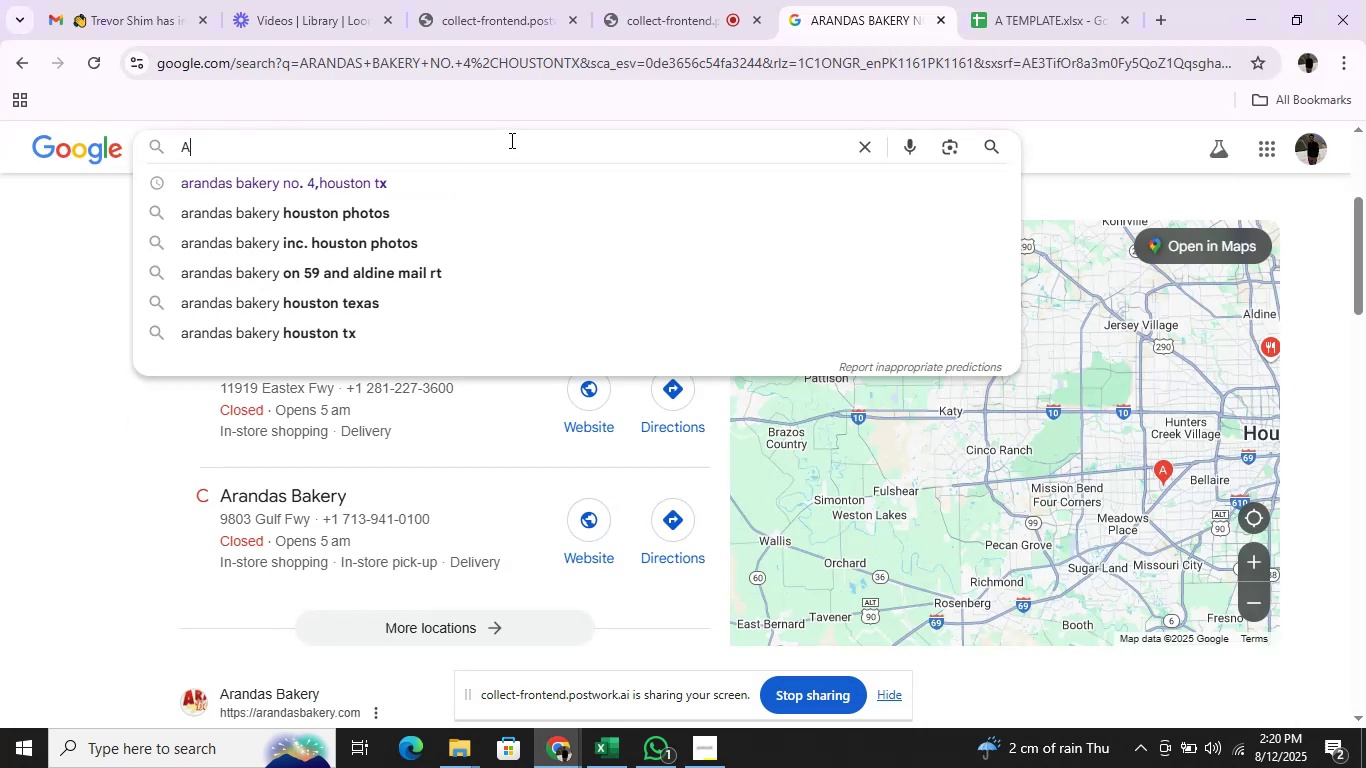 
key(Backspace)
 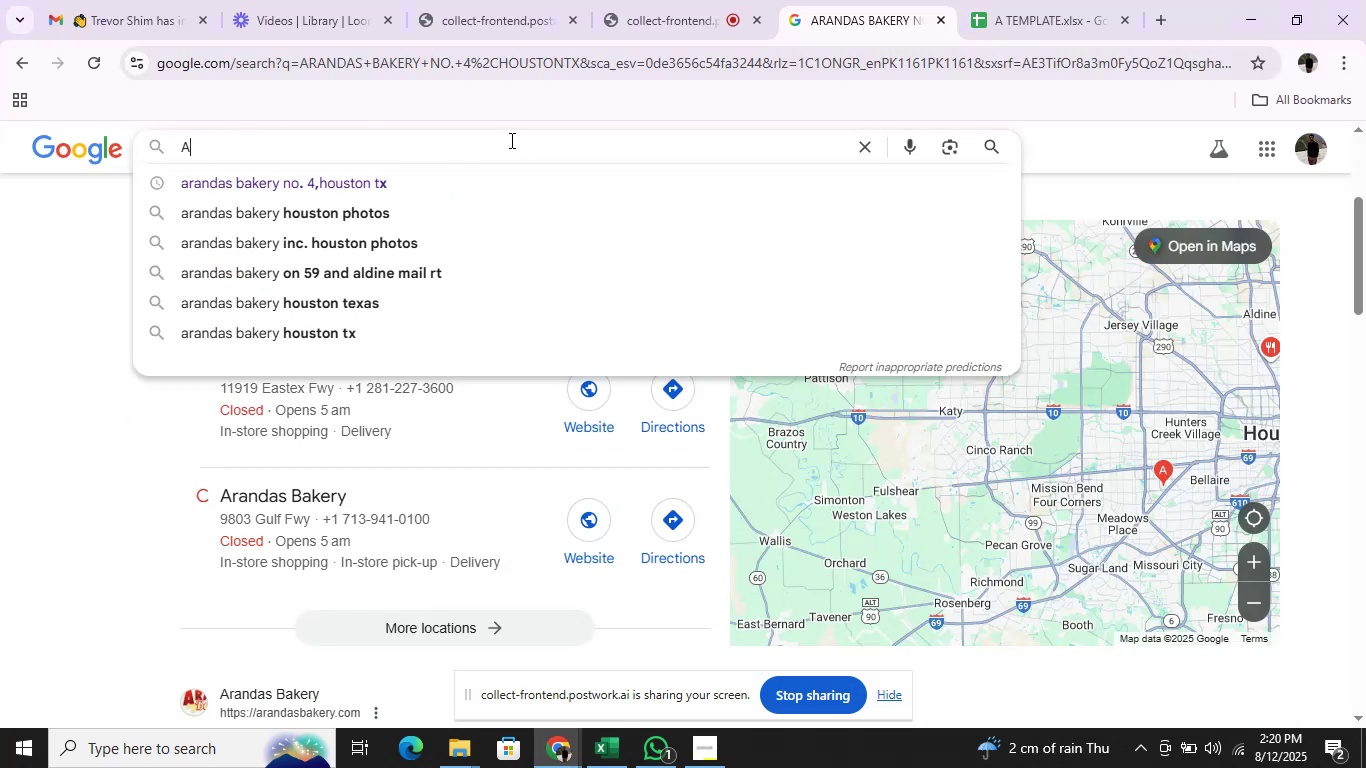 
key(Backspace)
 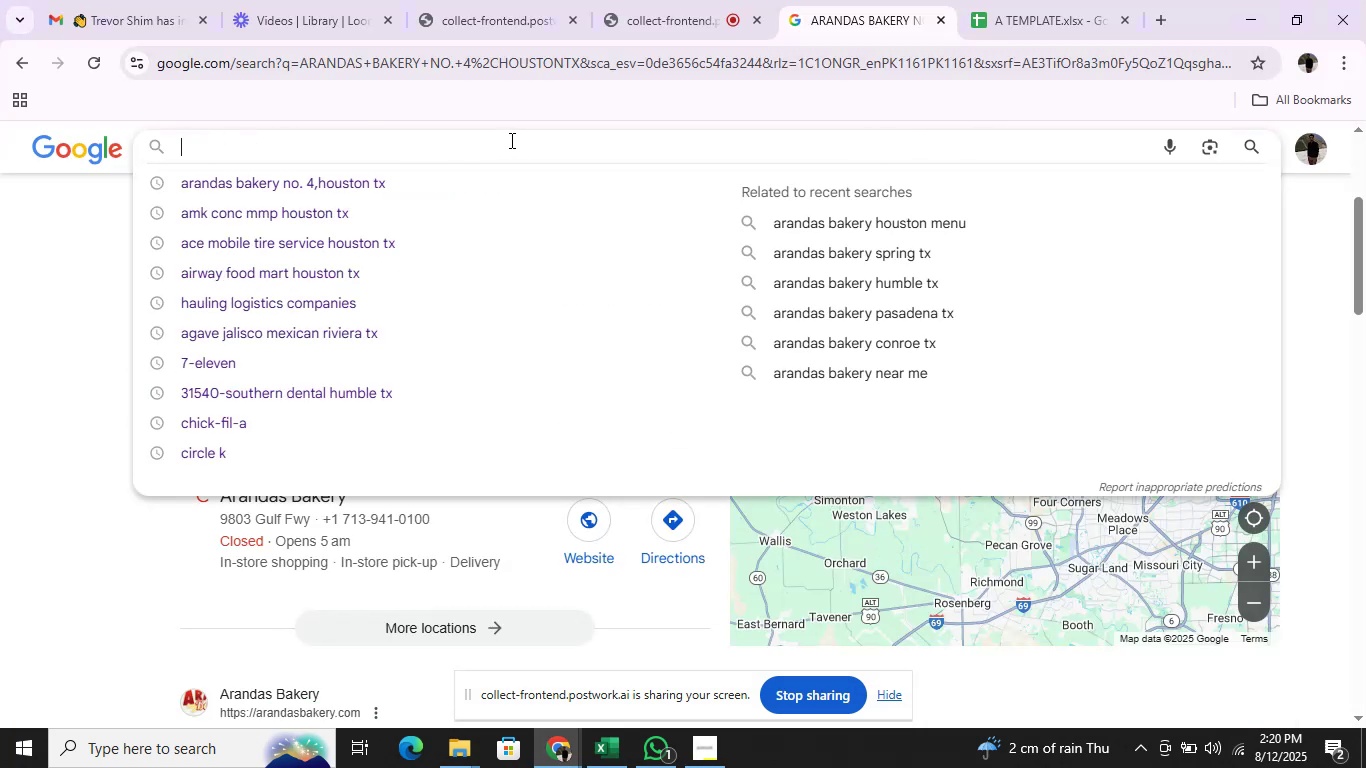 
key(Backspace)
 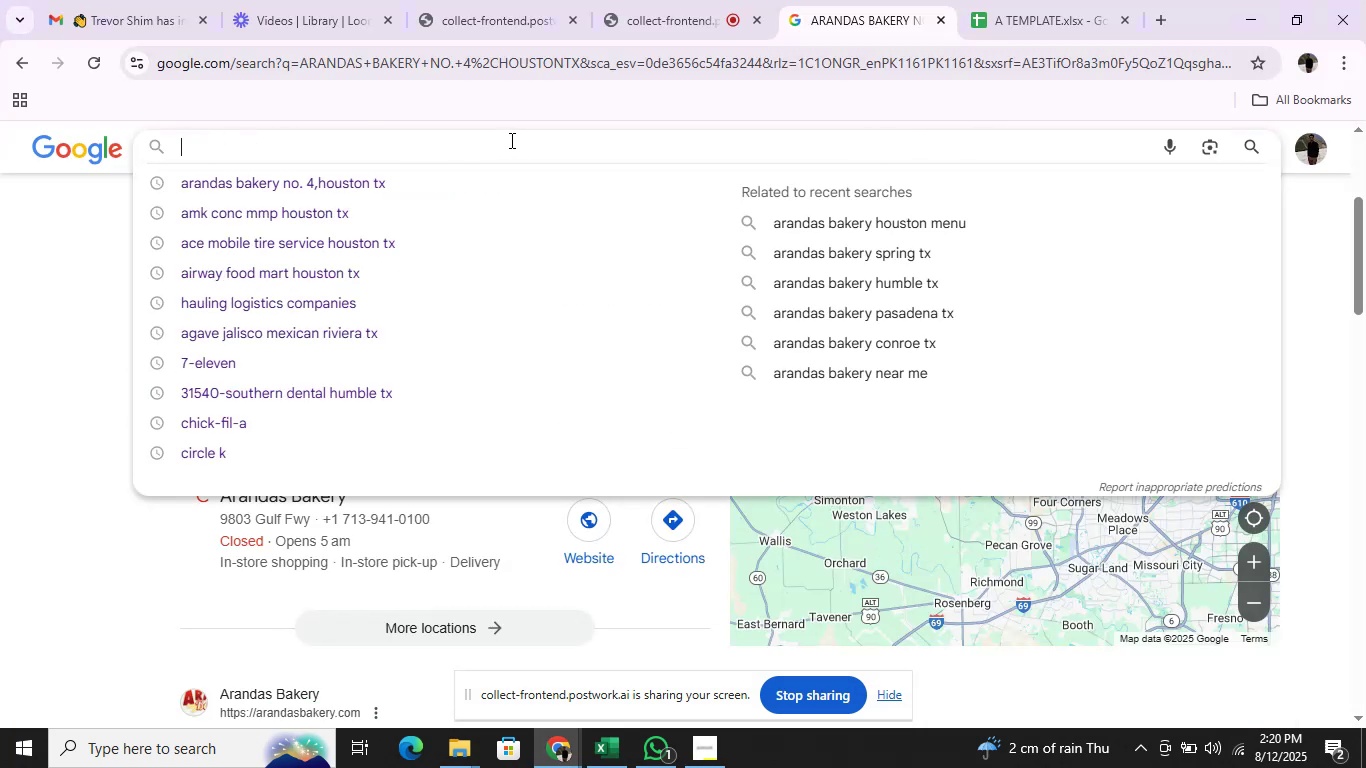 
key(Control+V)
 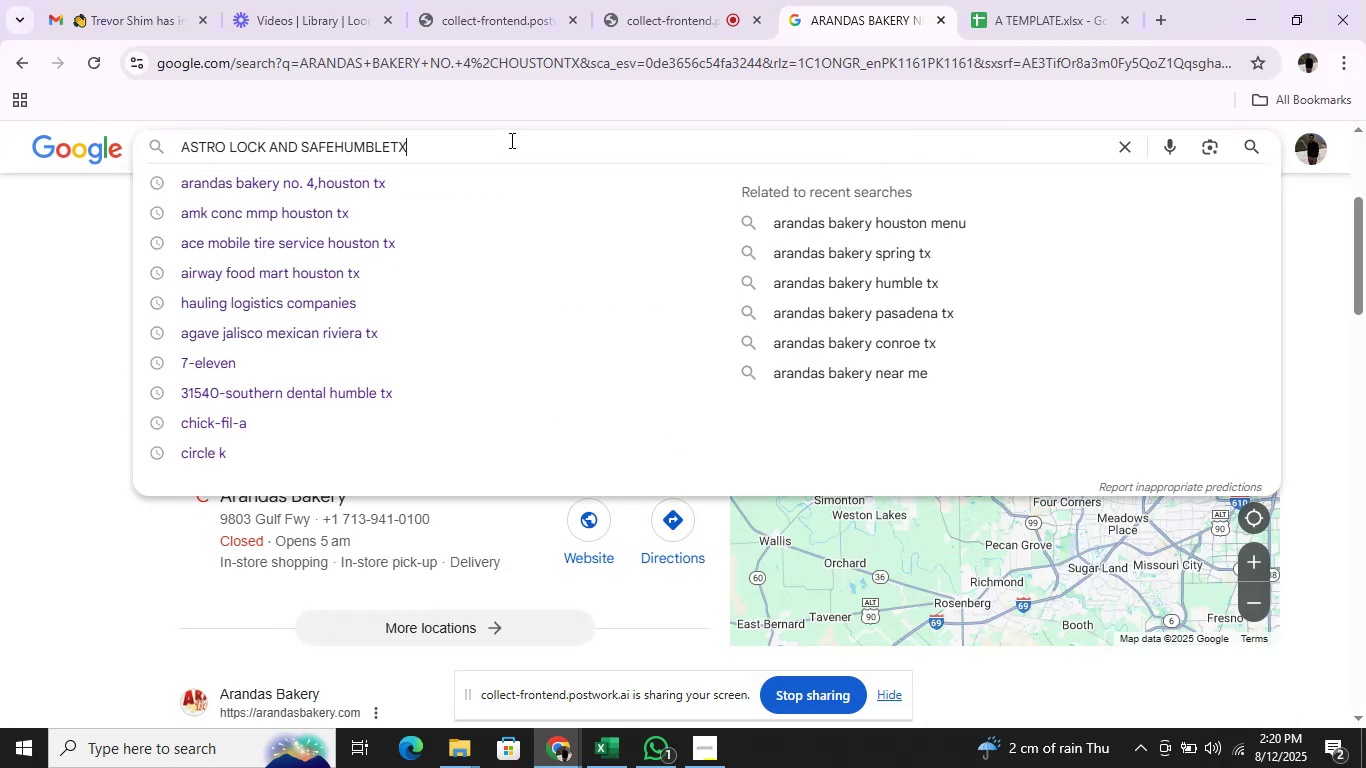 
key(Enter)
 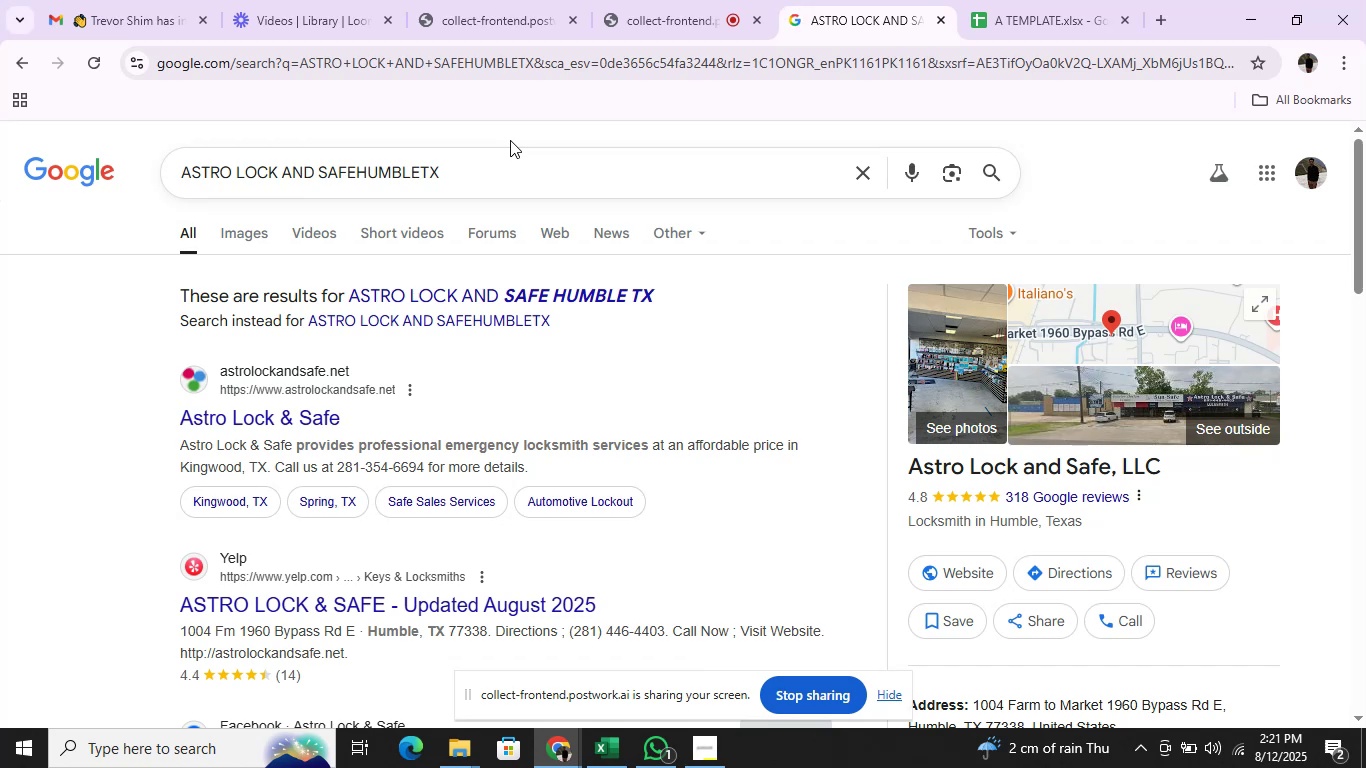 
wait(19.98)
 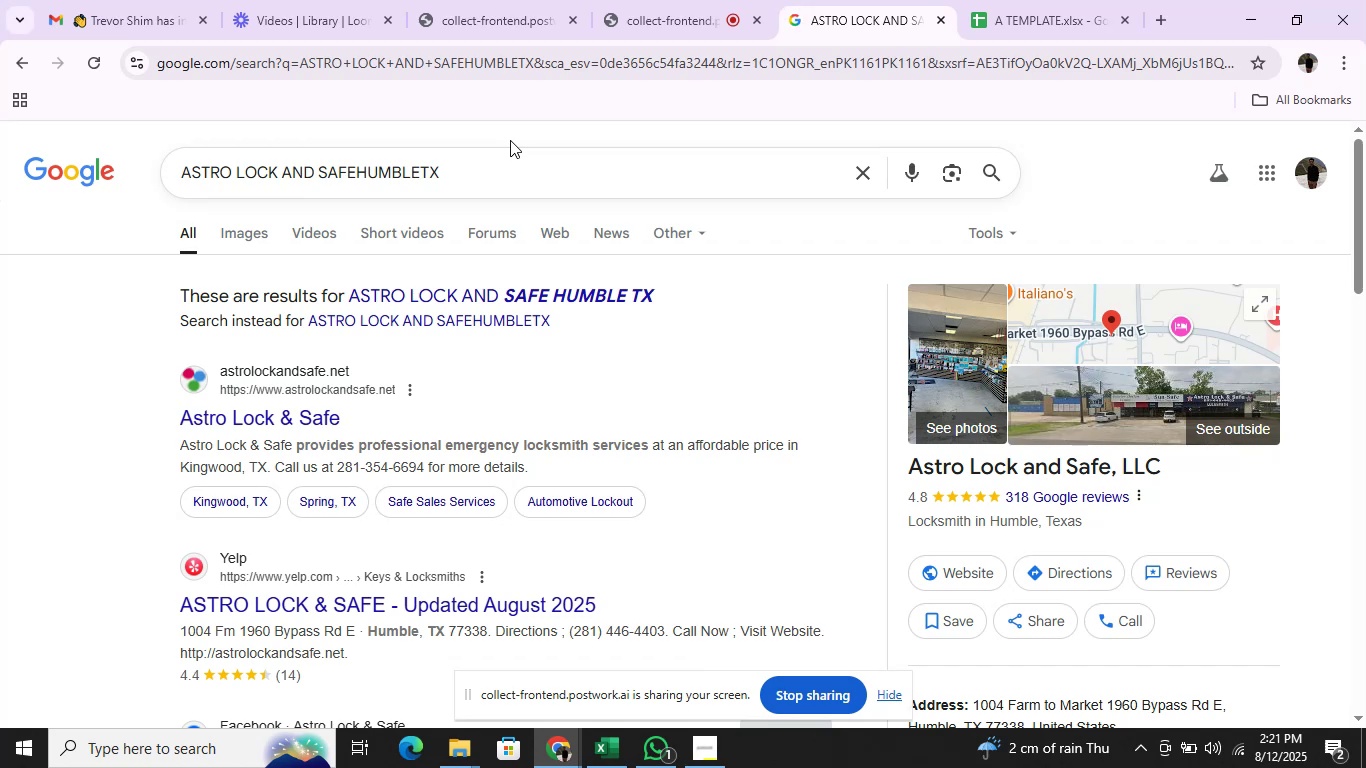 
key(Alt+AltLeft)
 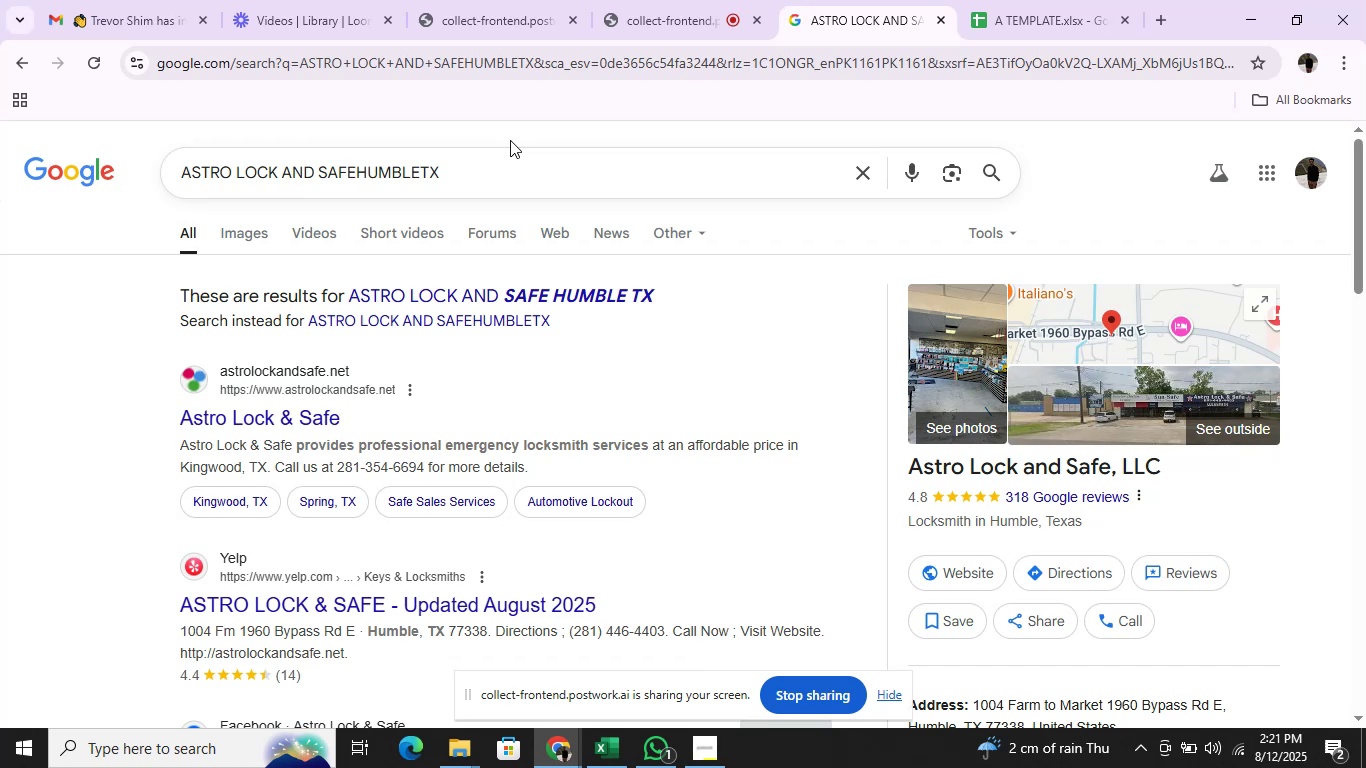 
key(Alt+Tab)
 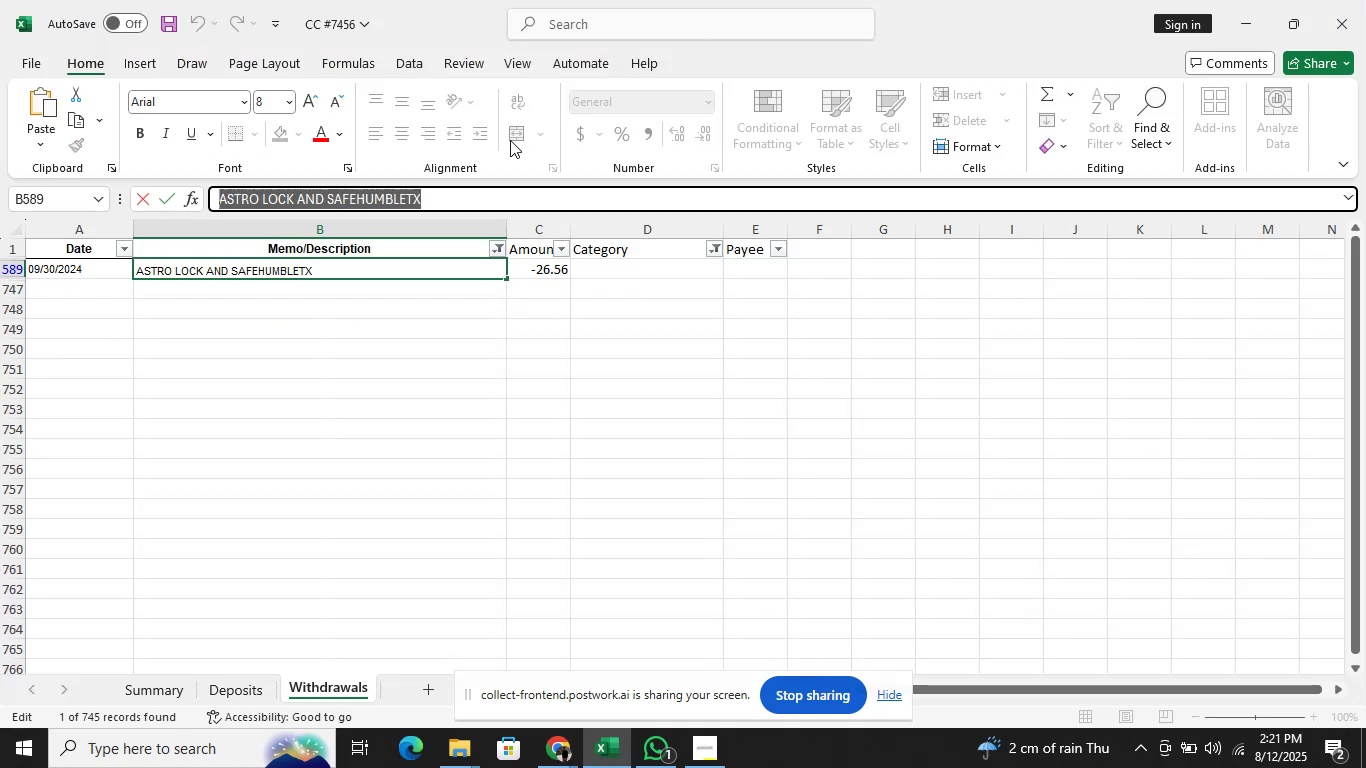 
key(ArrowRight)
 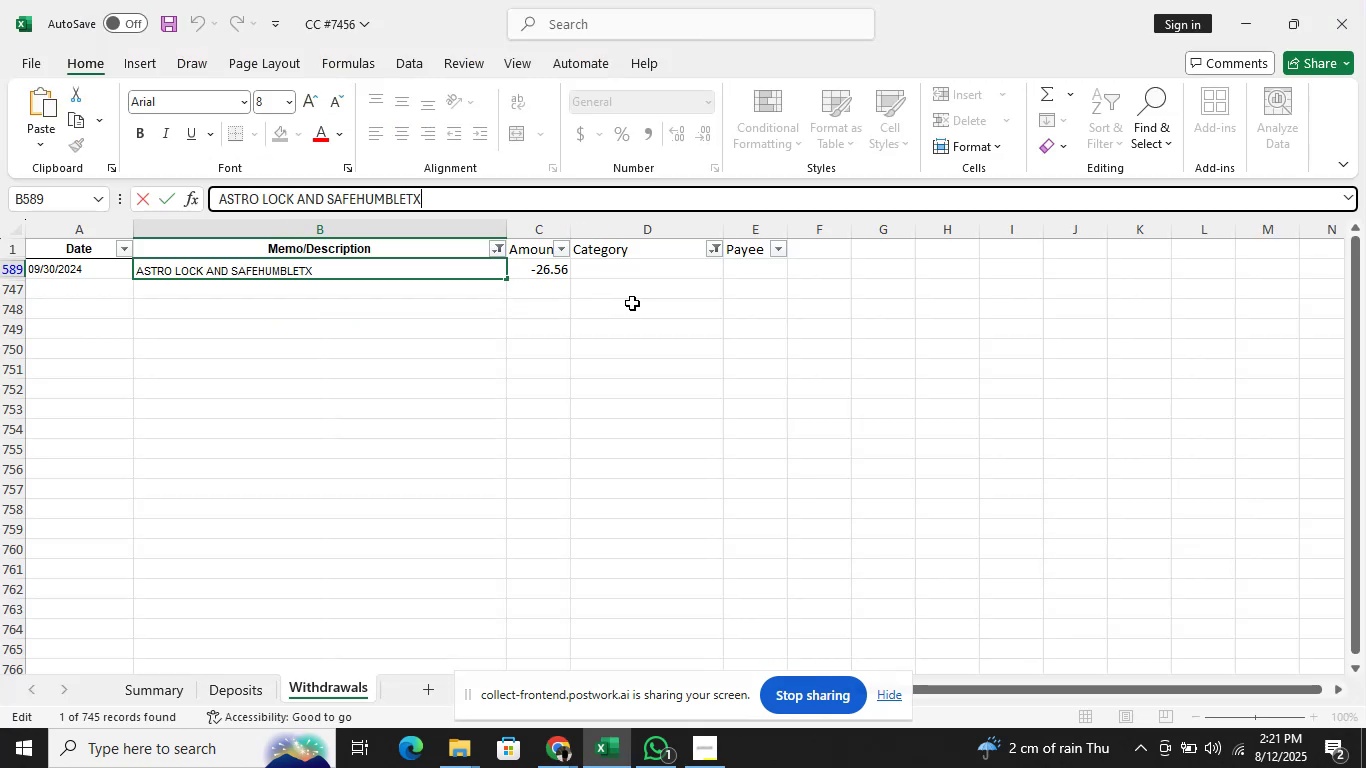 
left_click([639, 269])
 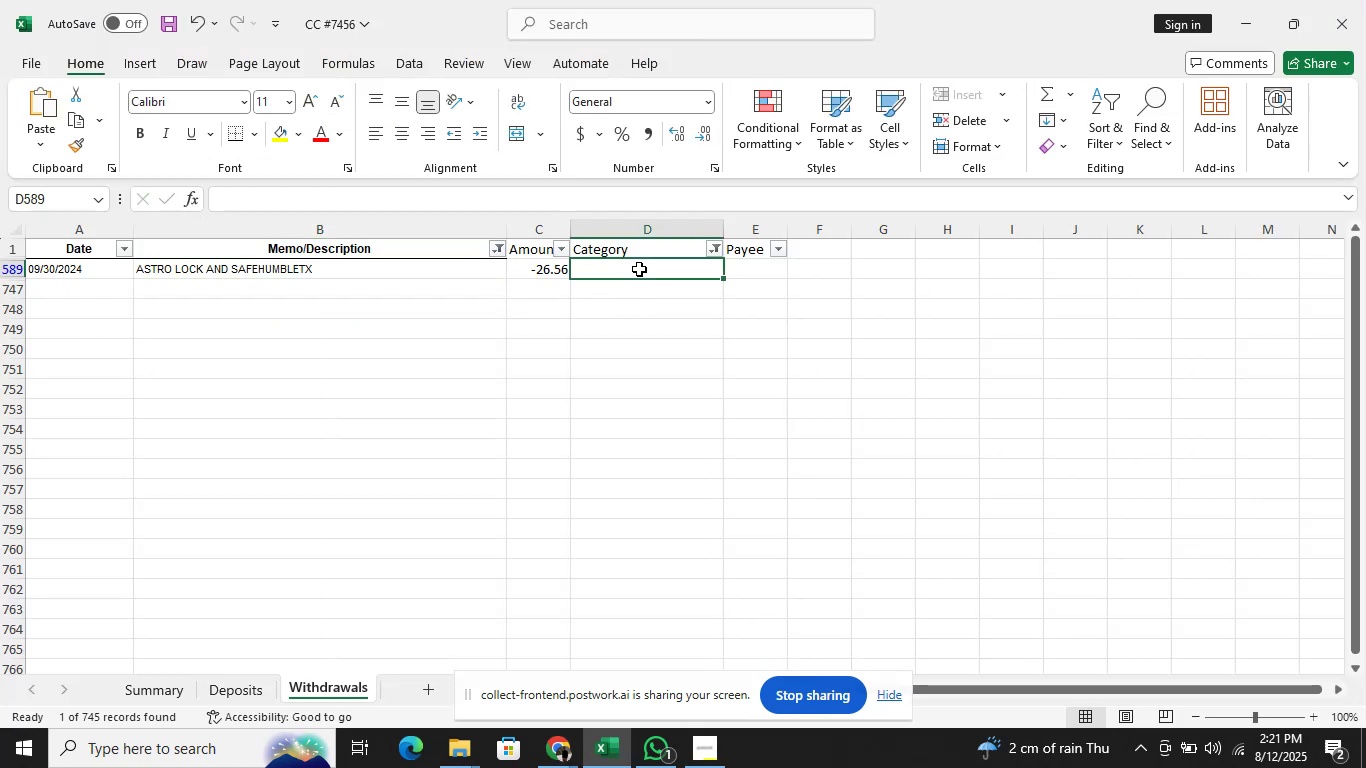 
type(Emerge ncyServices)
 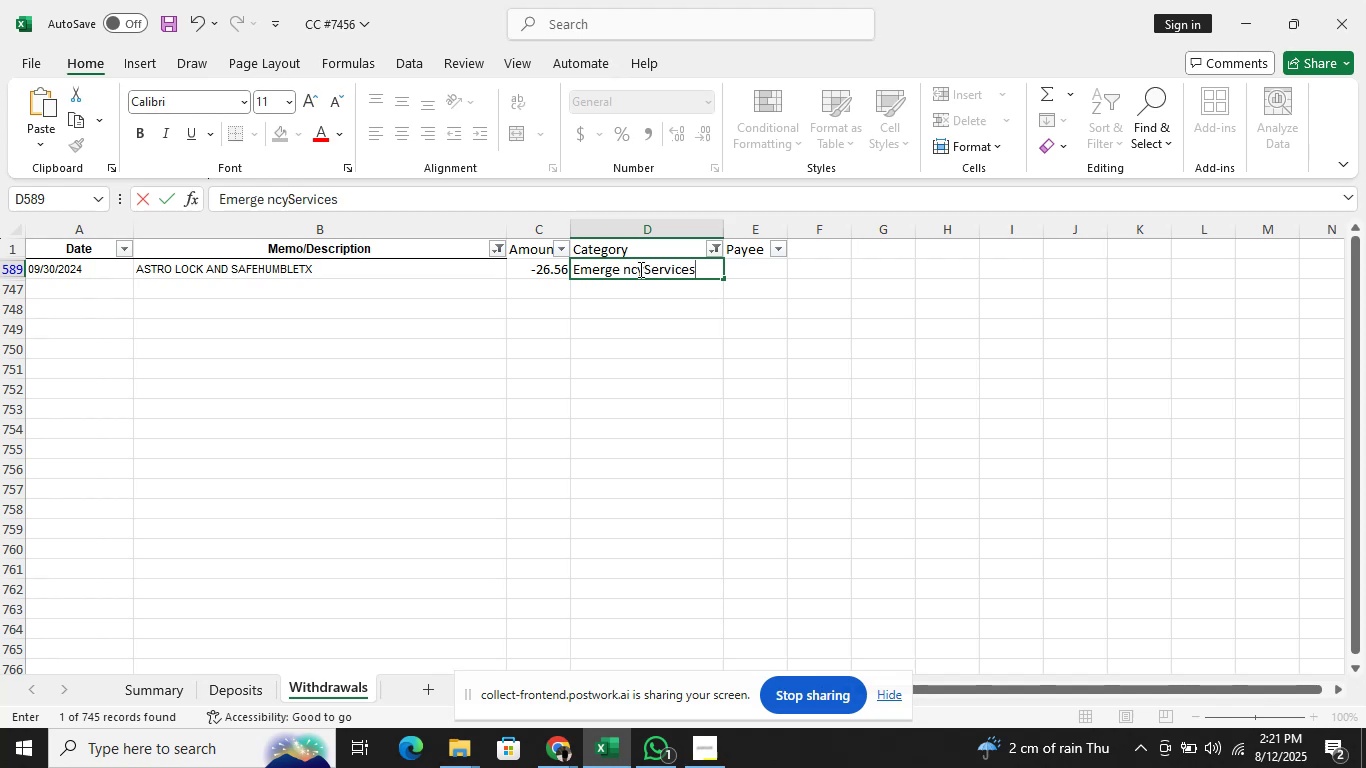 
 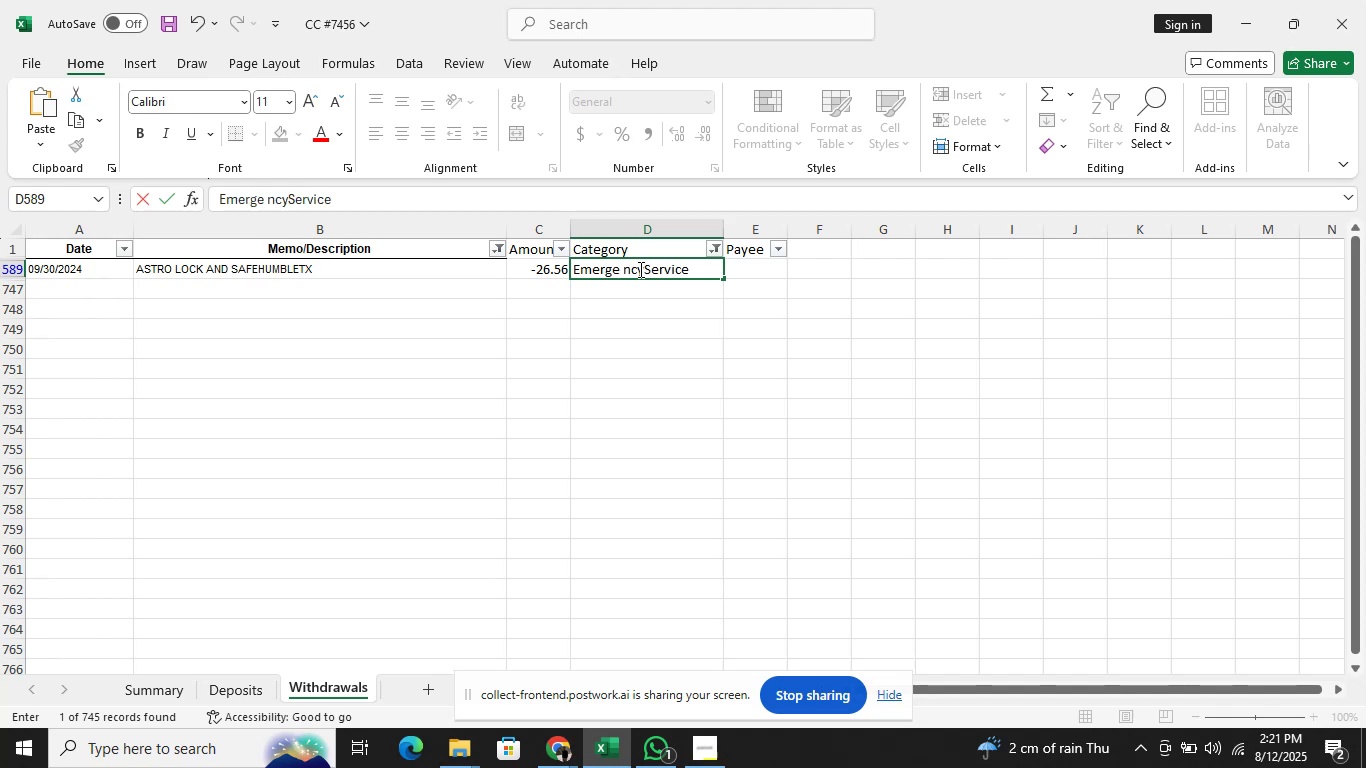 
key(Enter)
 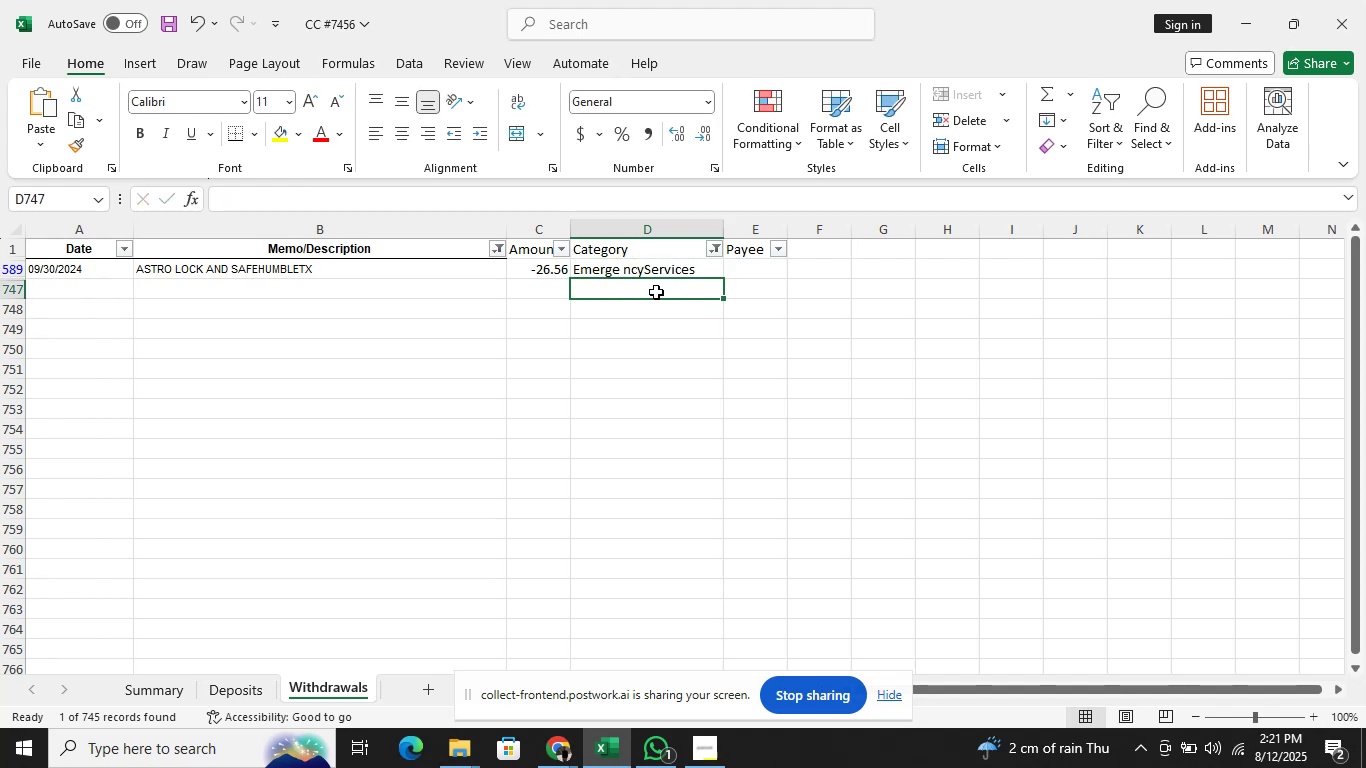 
key(ArrowUp)
 